 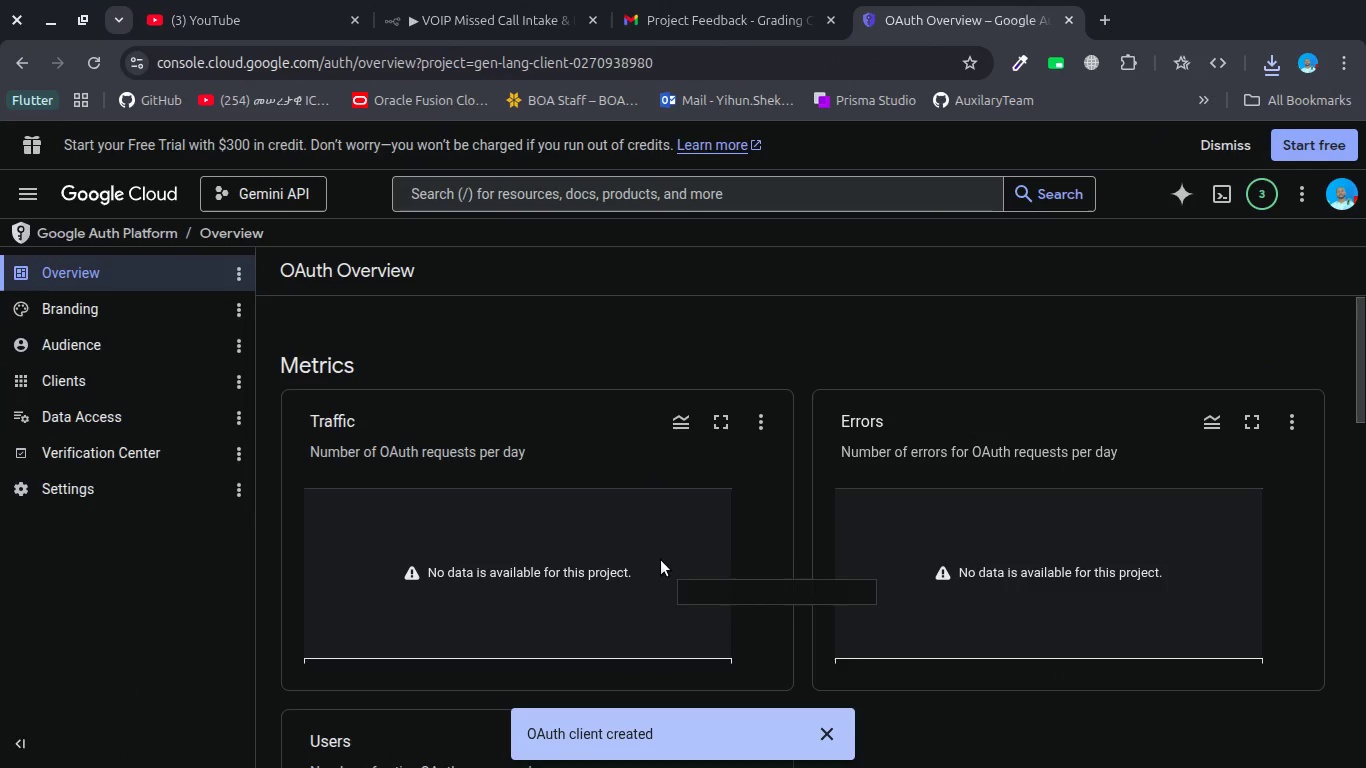 
scroll: coordinate [661, 560], scroll_direction: down, amount: 3.0
 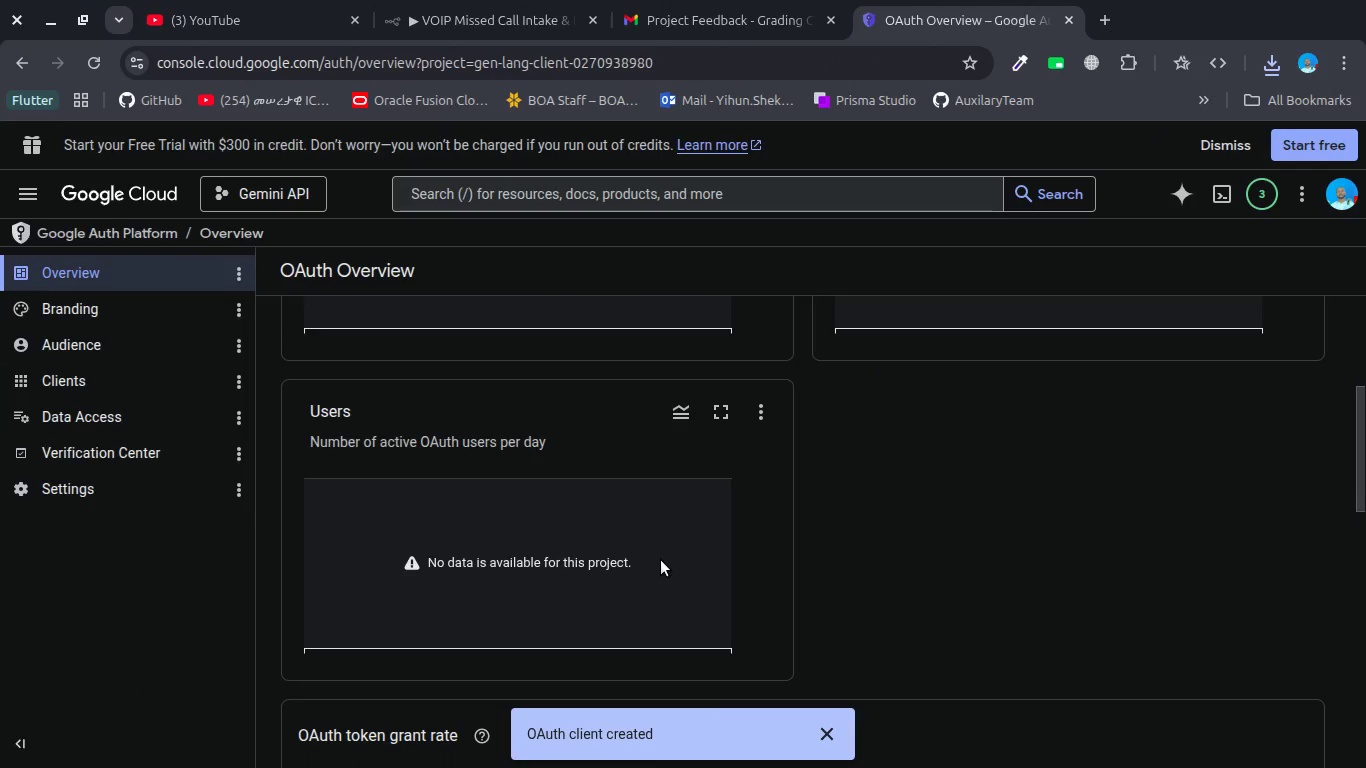 
scroll: coordinate [661, 560], scroll_direction: up, amount: 4.0
 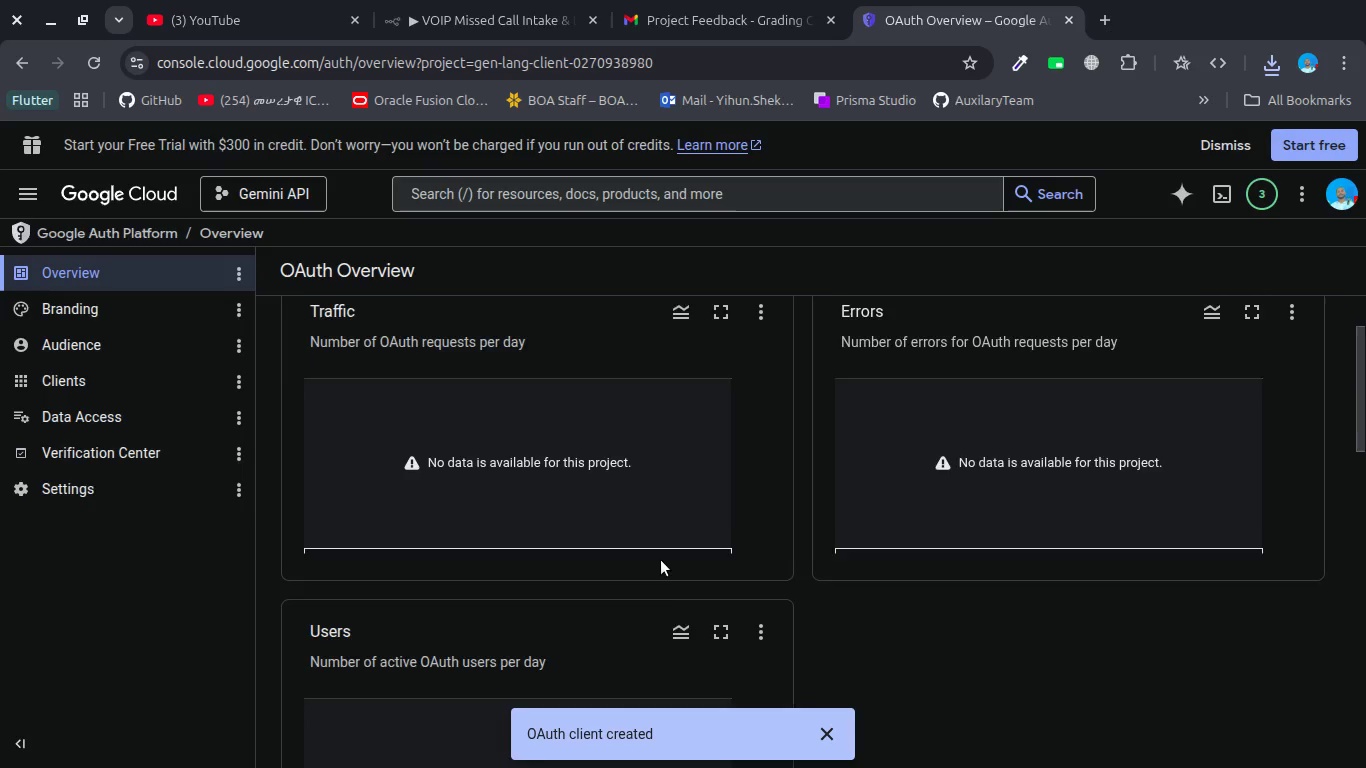 
scroll: coordinate [661, 560], scroll_direction: down, amount: 4.0
 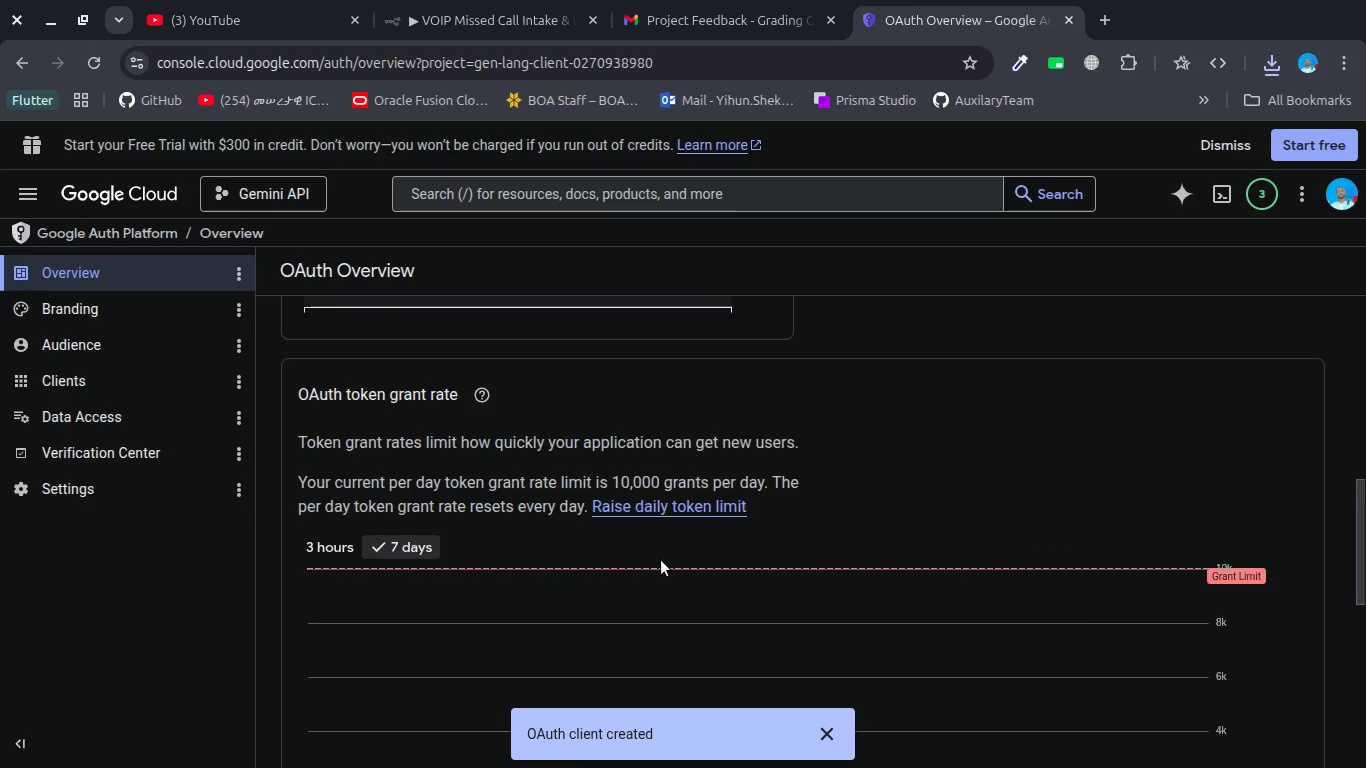 
scroll: coordinate [661, 560], scroll_direction: up, amount: 1.0
 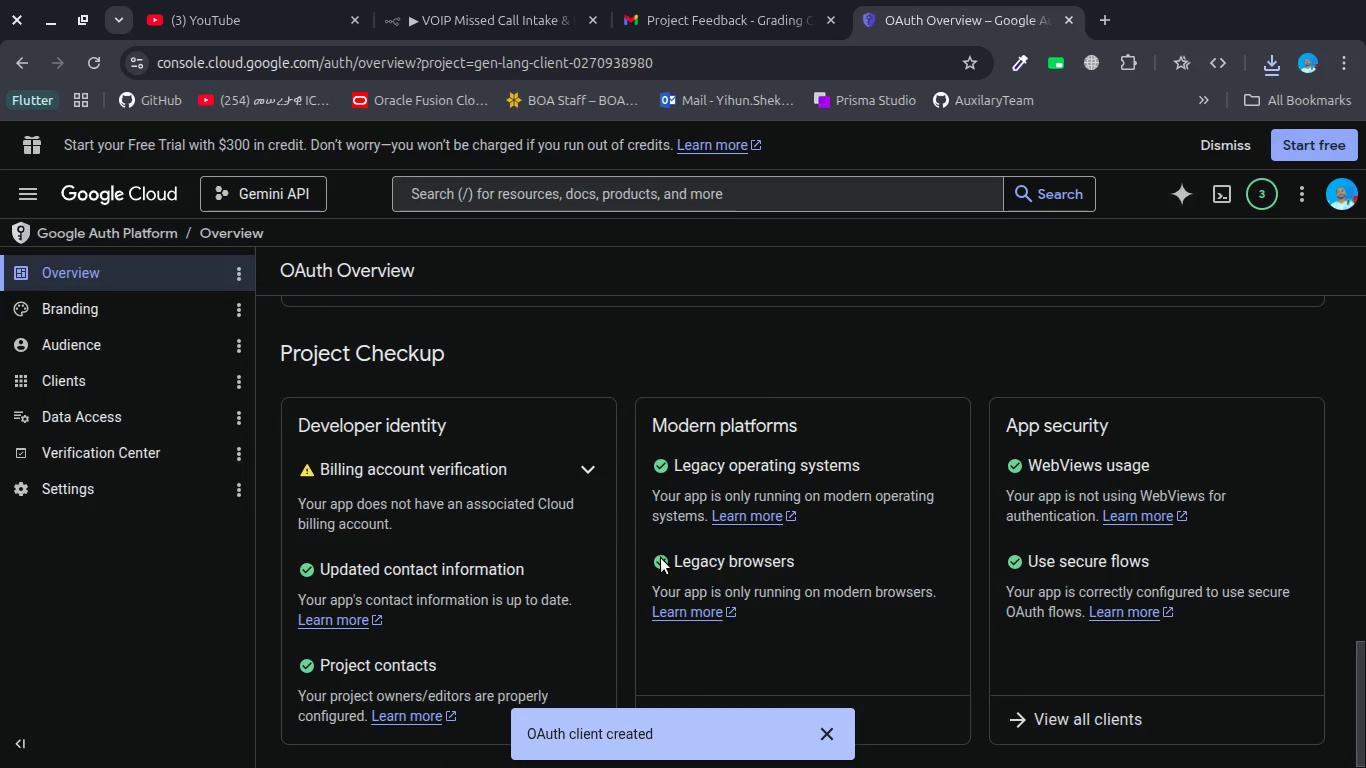 
scroll: coordinate [661, 558], scroll_direction: down, amount: 4.0
 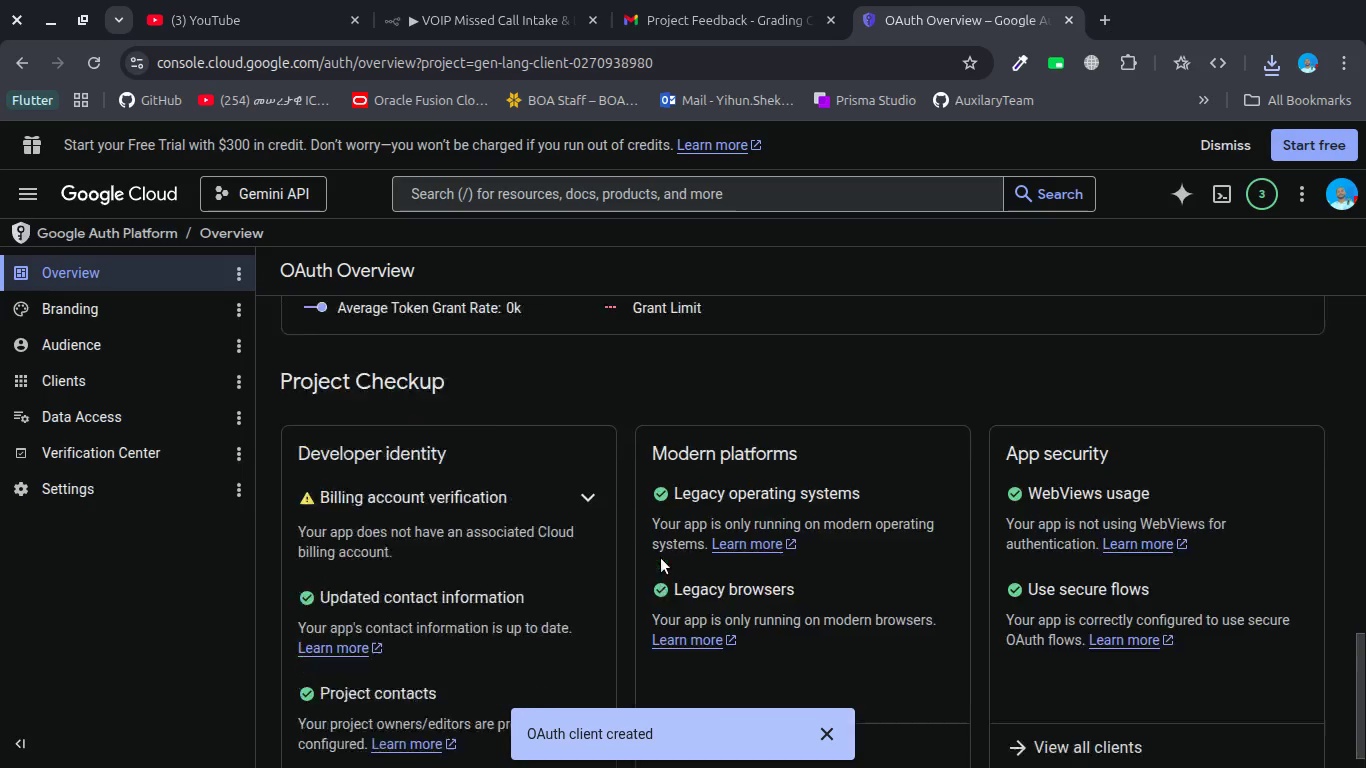 
scroll: coordinate [661, 558], scroll_direction: up, amount: 1.0
 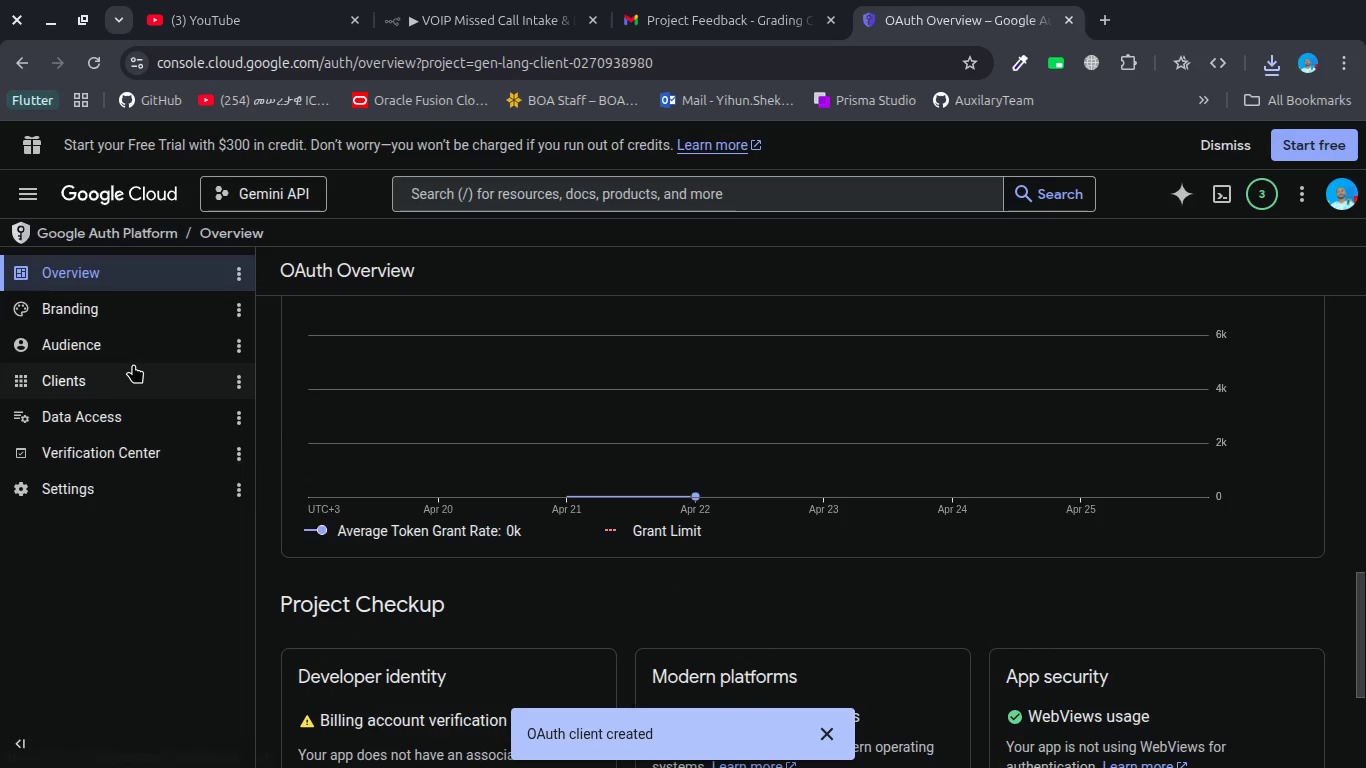 
left_click([133, 351])
 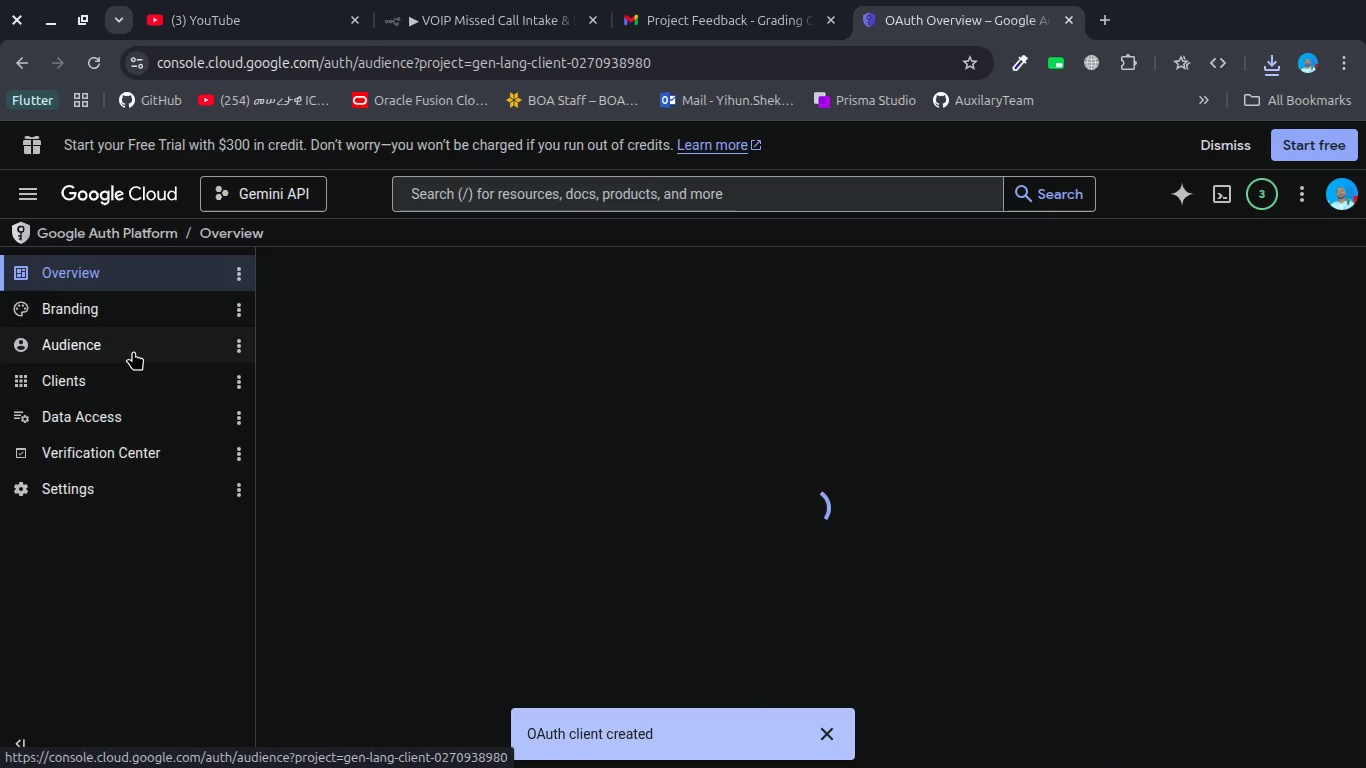 
mouse_move([444, 400])
 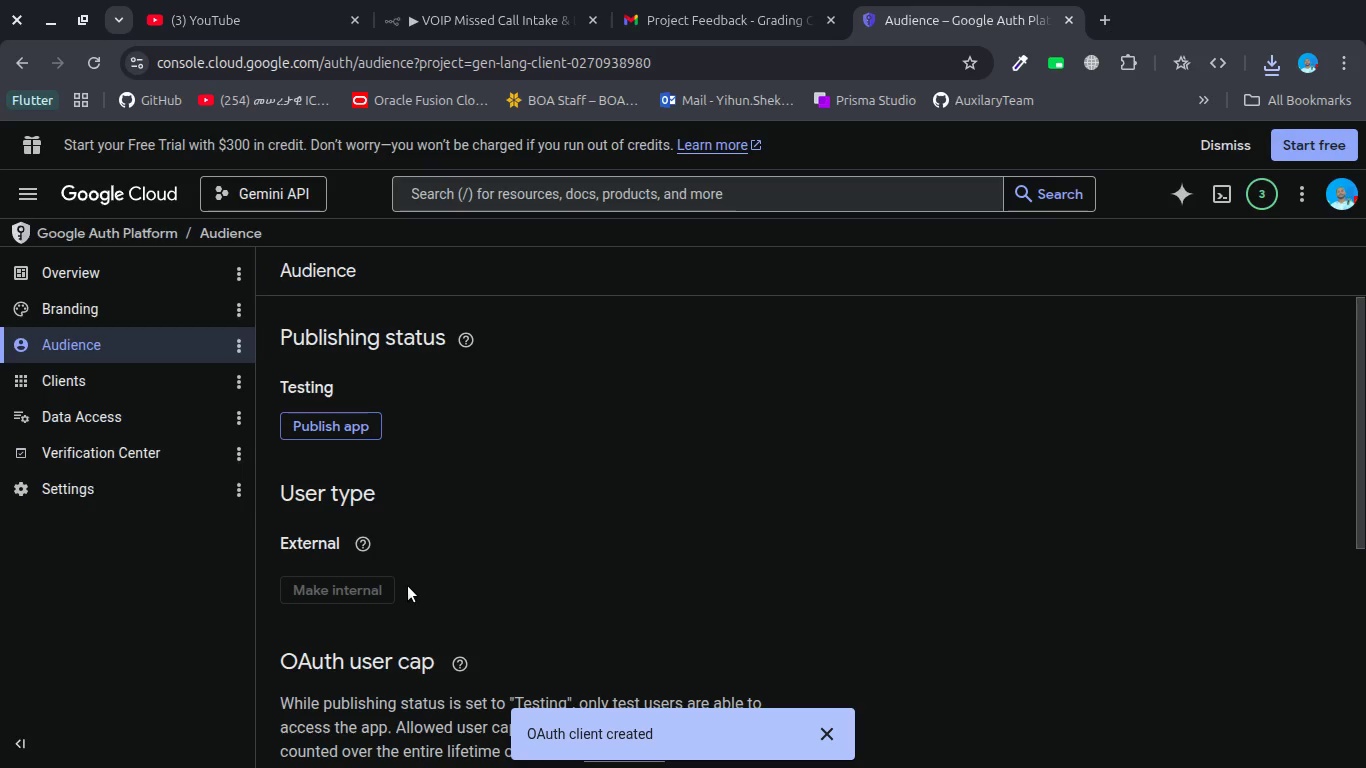 
scroll: coordinate [407, 586], scroll_direction: down, amount: 3.0
 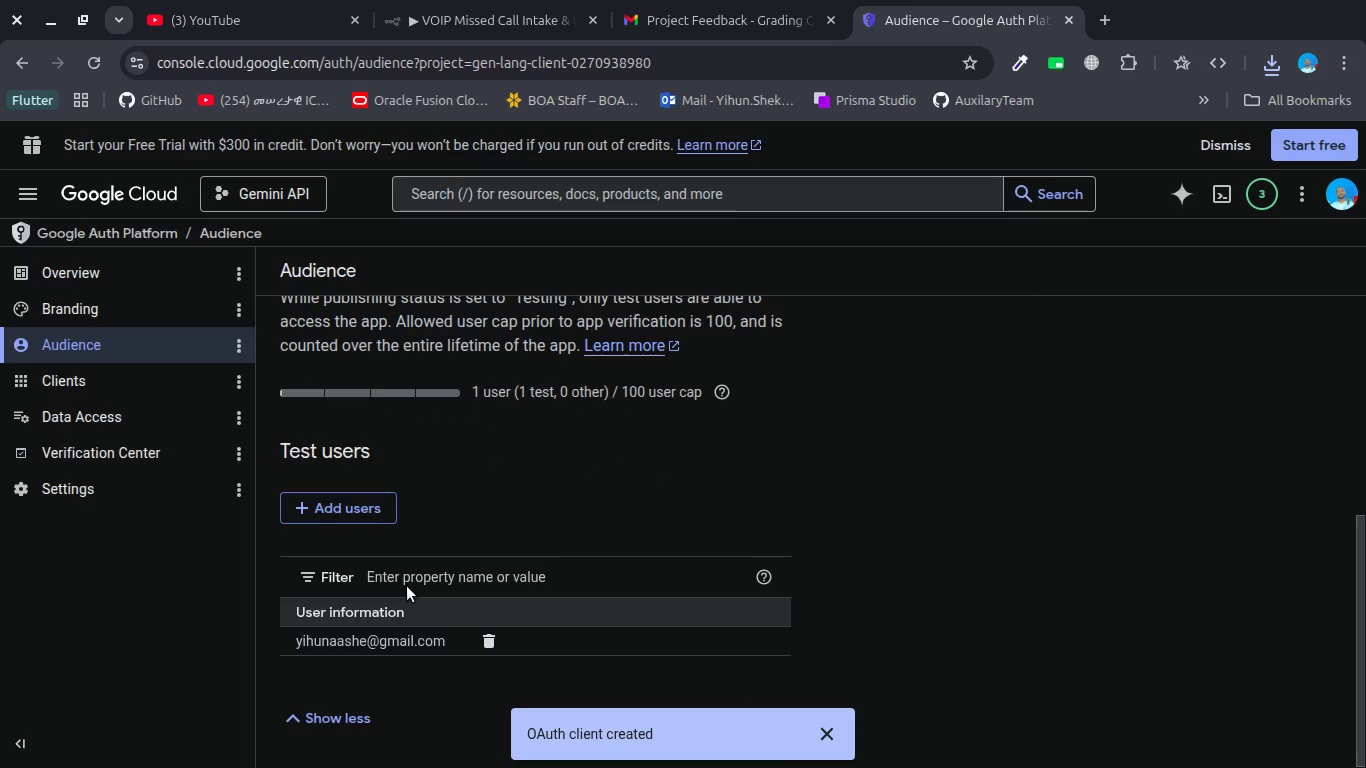 
scroll: coordinate [407, 586], scroll_direction: up, amount: 3.0
 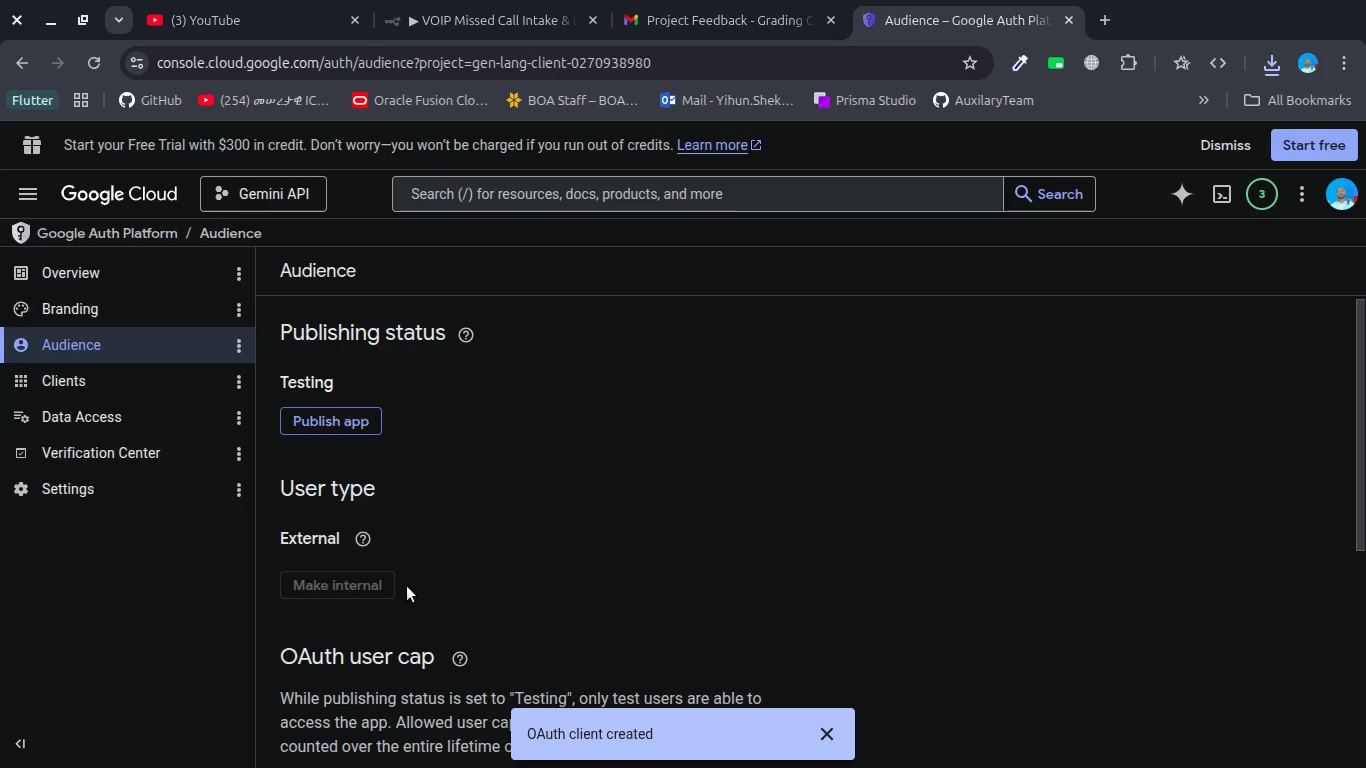 
wait(5.17)
 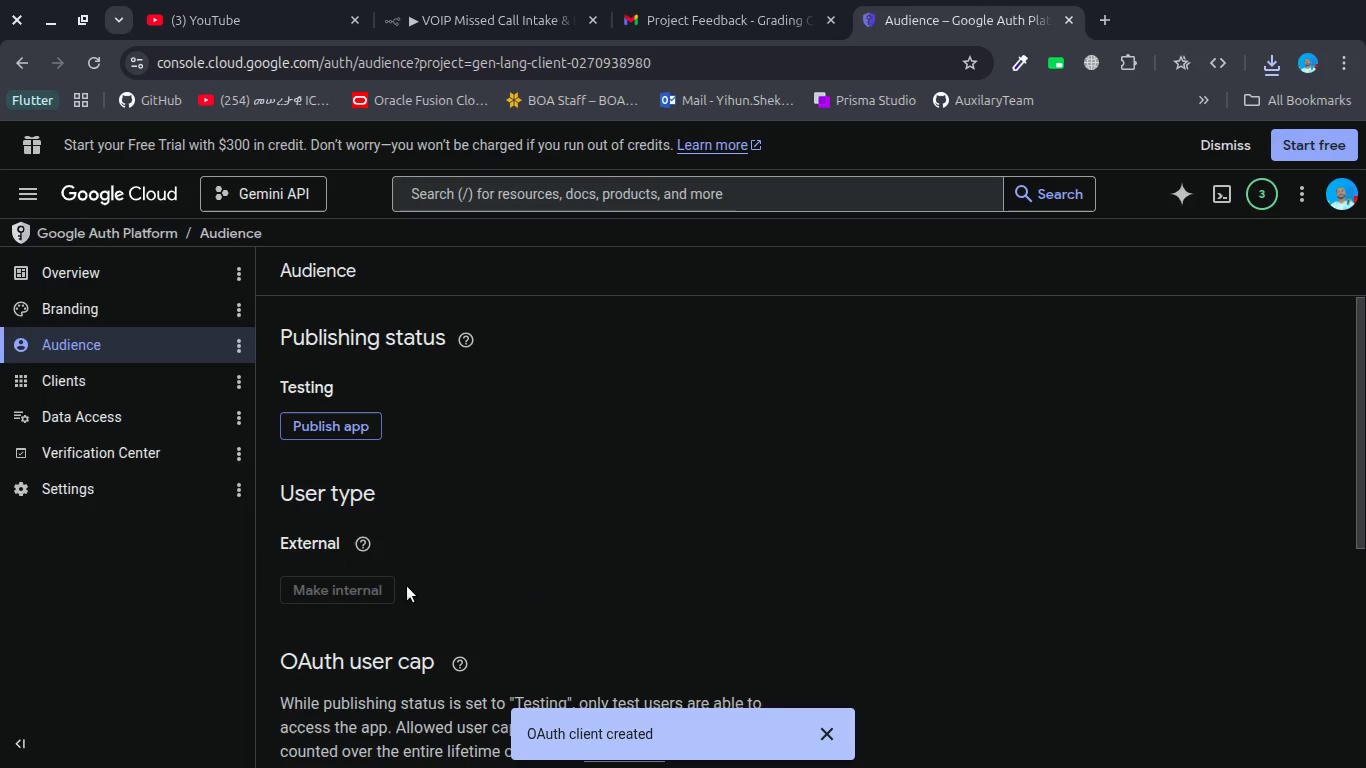 
left_click([331, 577])
 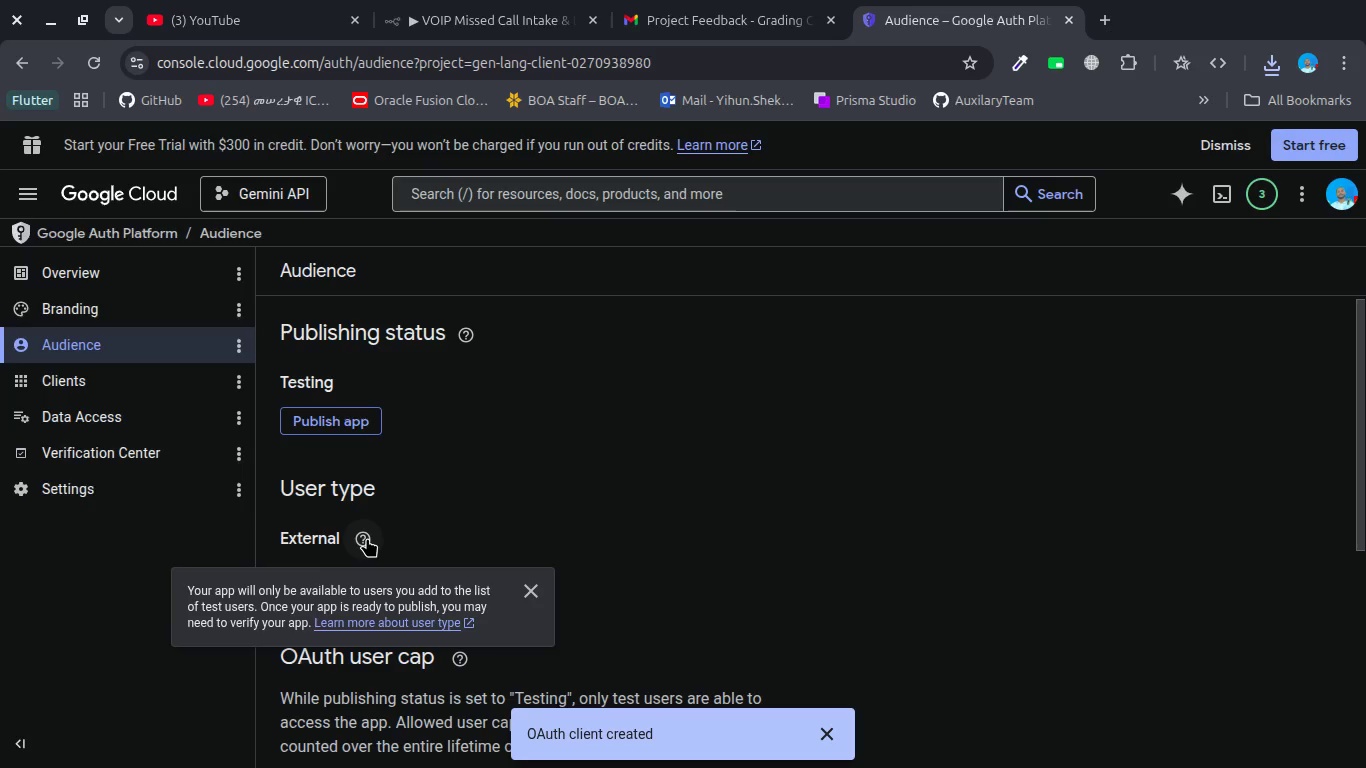 
wait(12.16)
 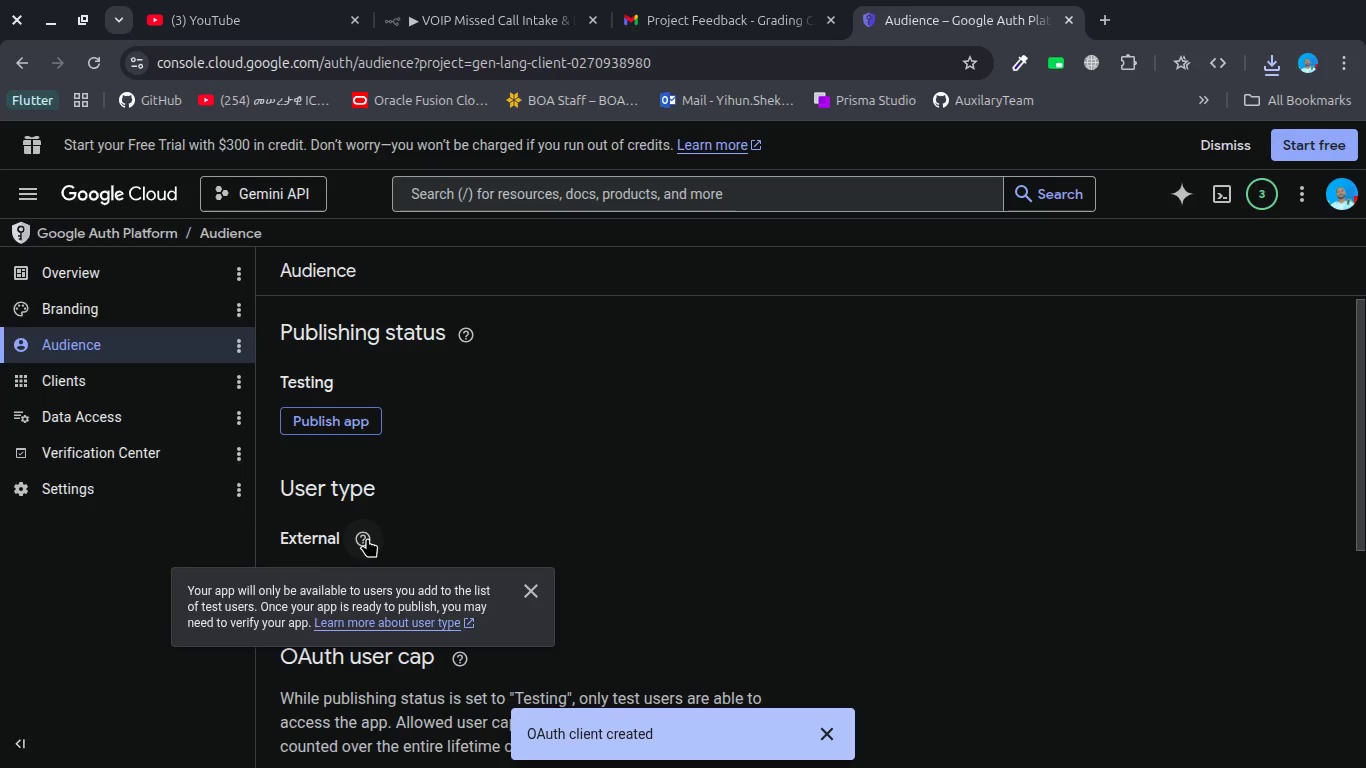 
scroll: coordinate [504, 489], scroll_direction: down, amount: 9.0
 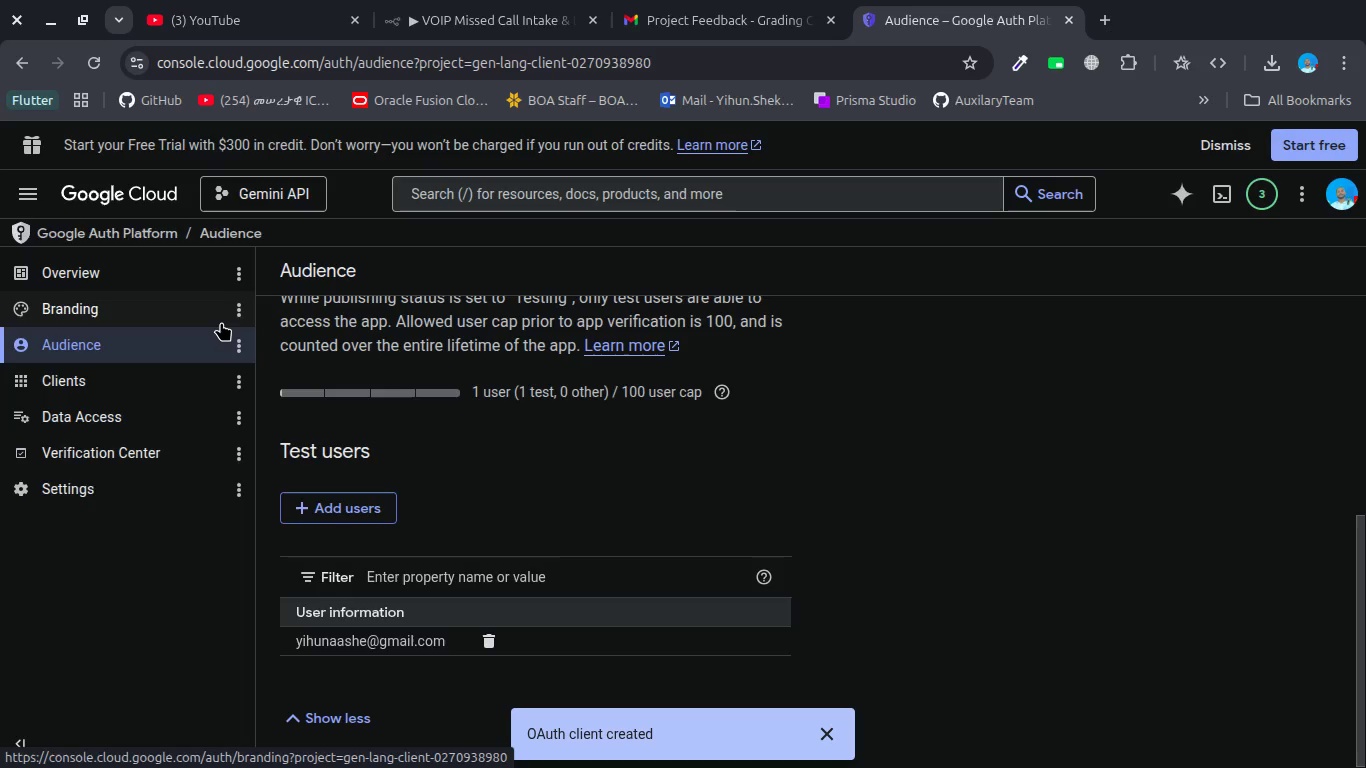 
wait(15.06)
 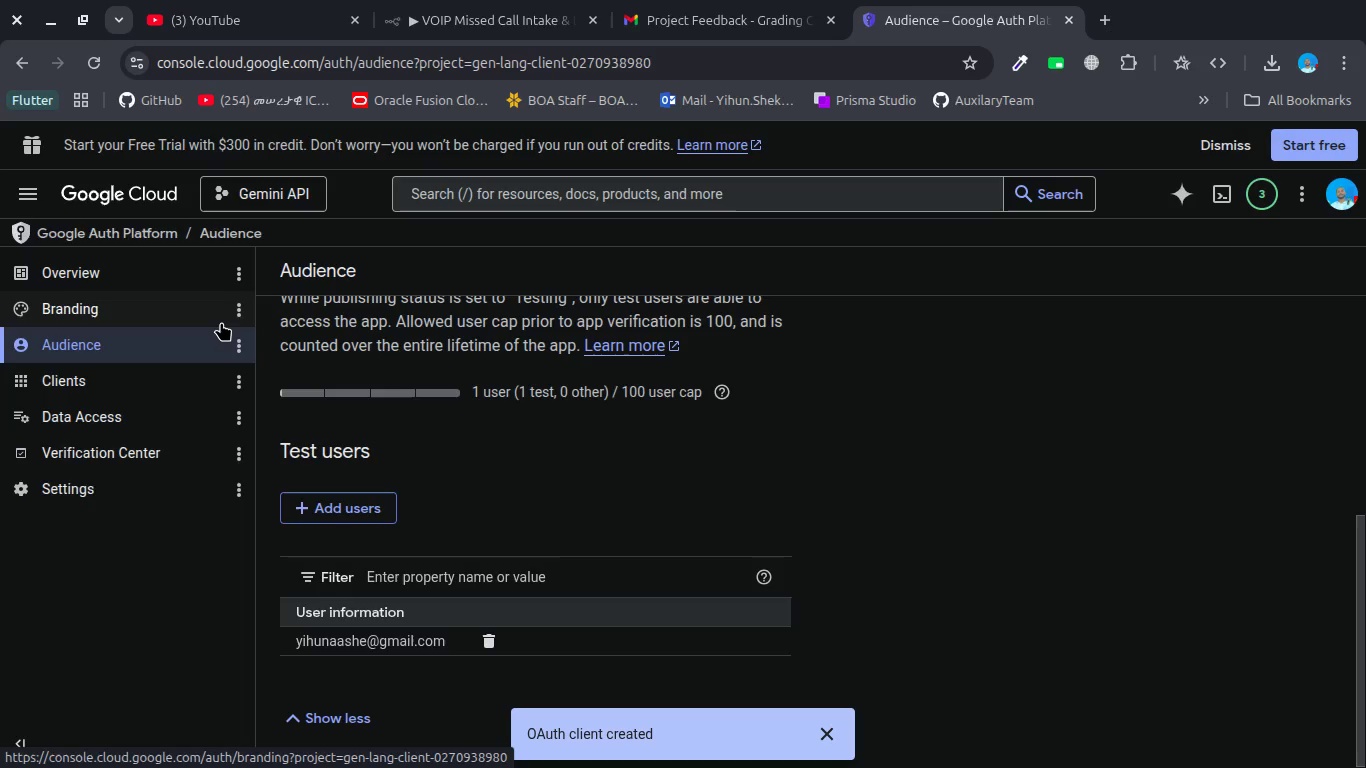 
left_click([431, 6])
 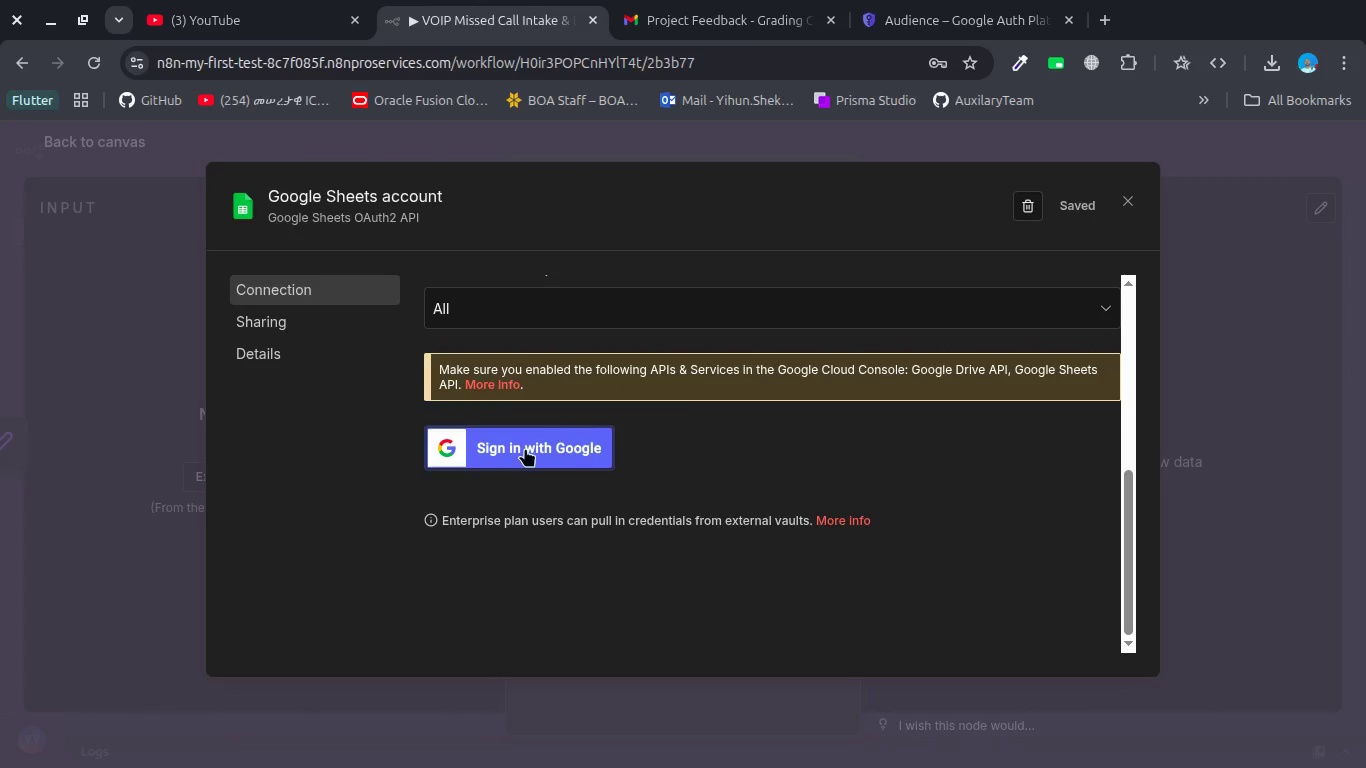 
left_click([521, 451])
 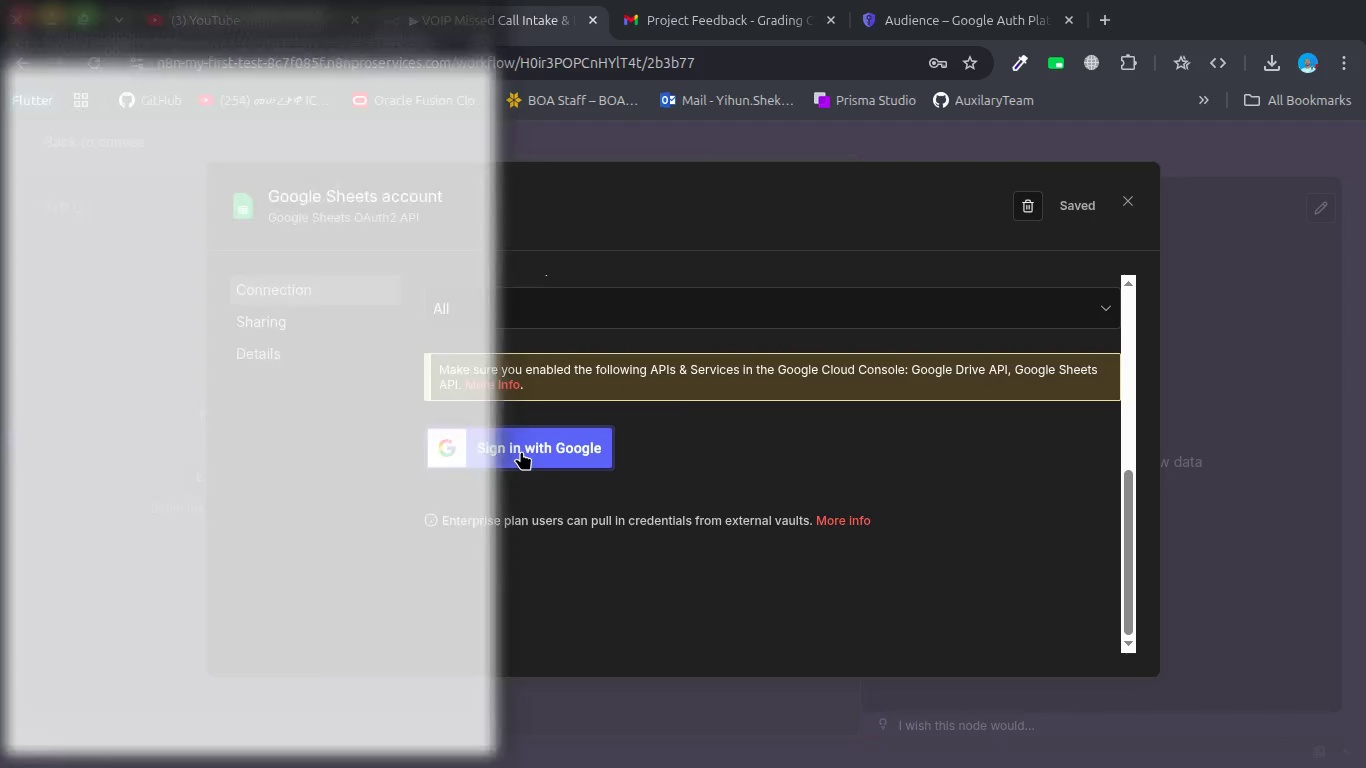 
mouse_move([362, 425])
 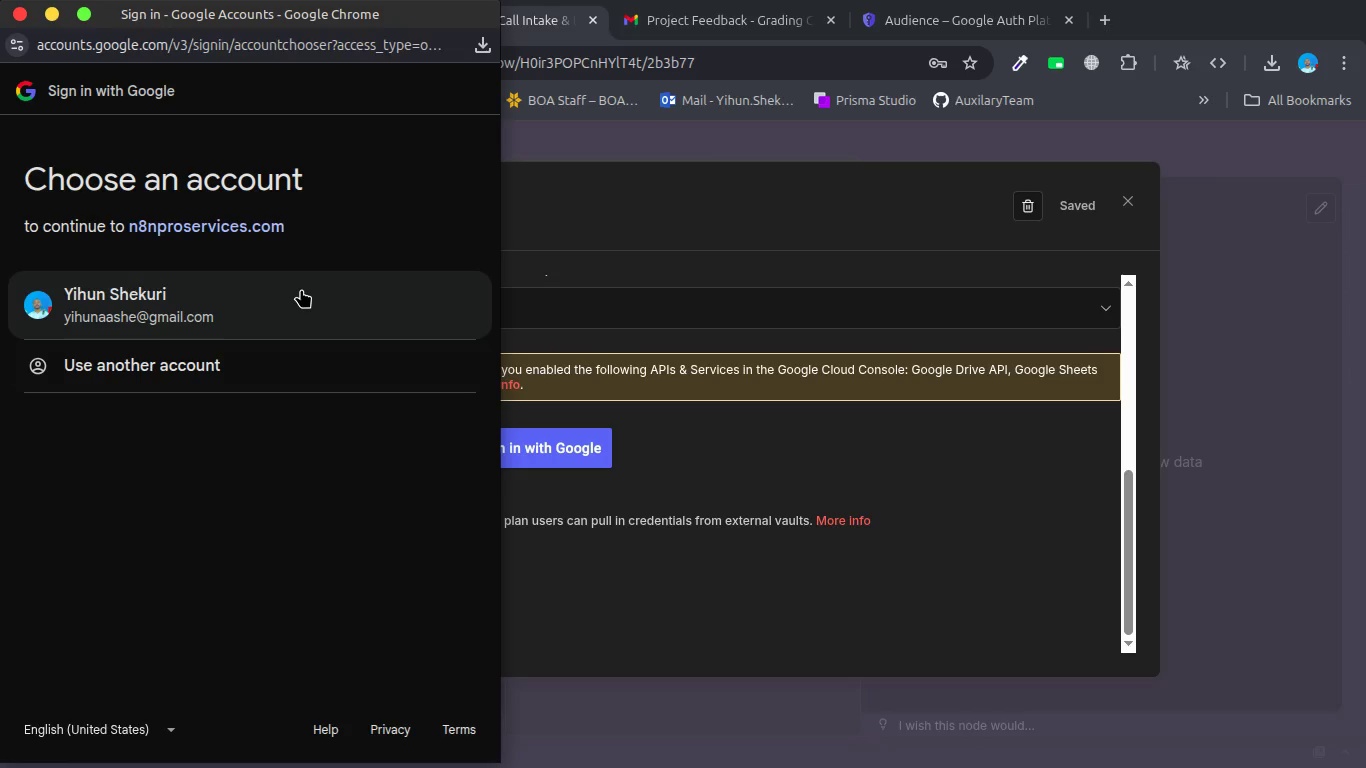 
double_click([301, 289])
 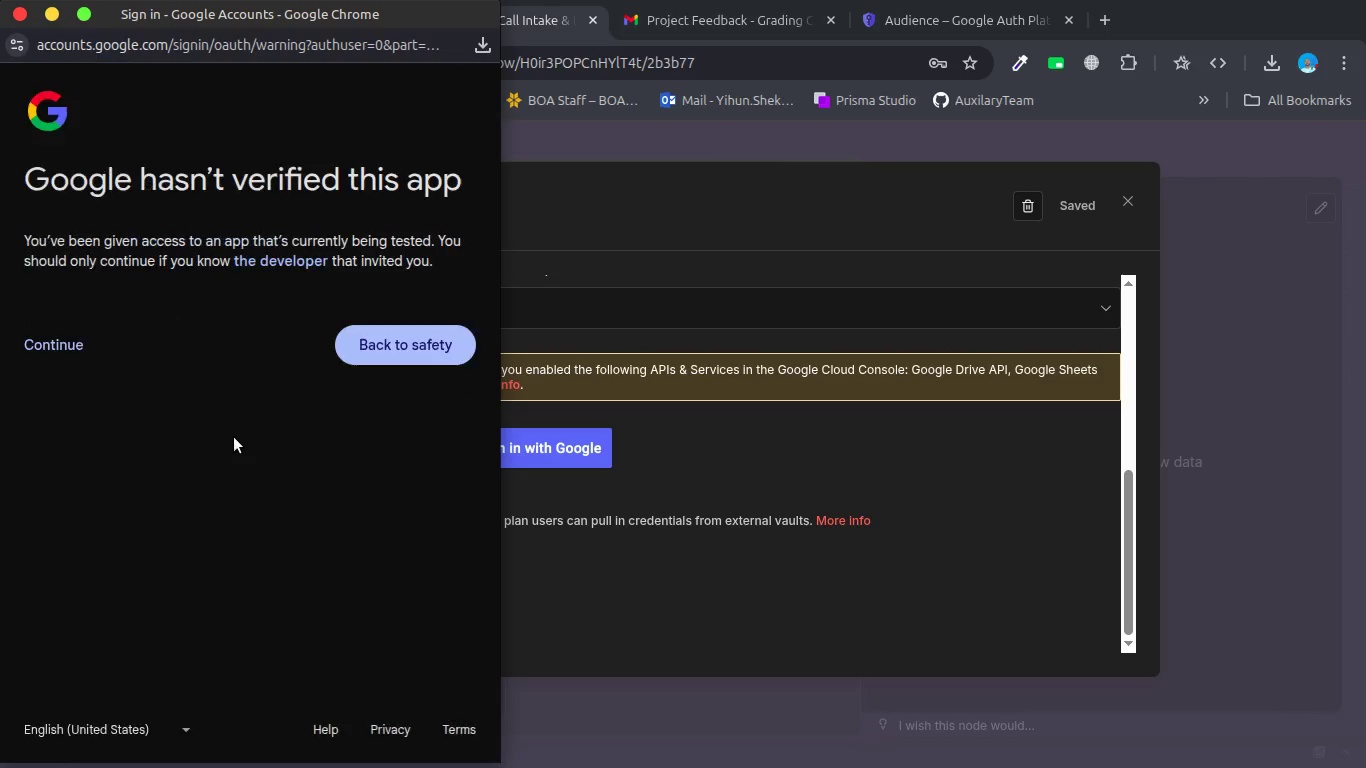 
wait(11.12)
 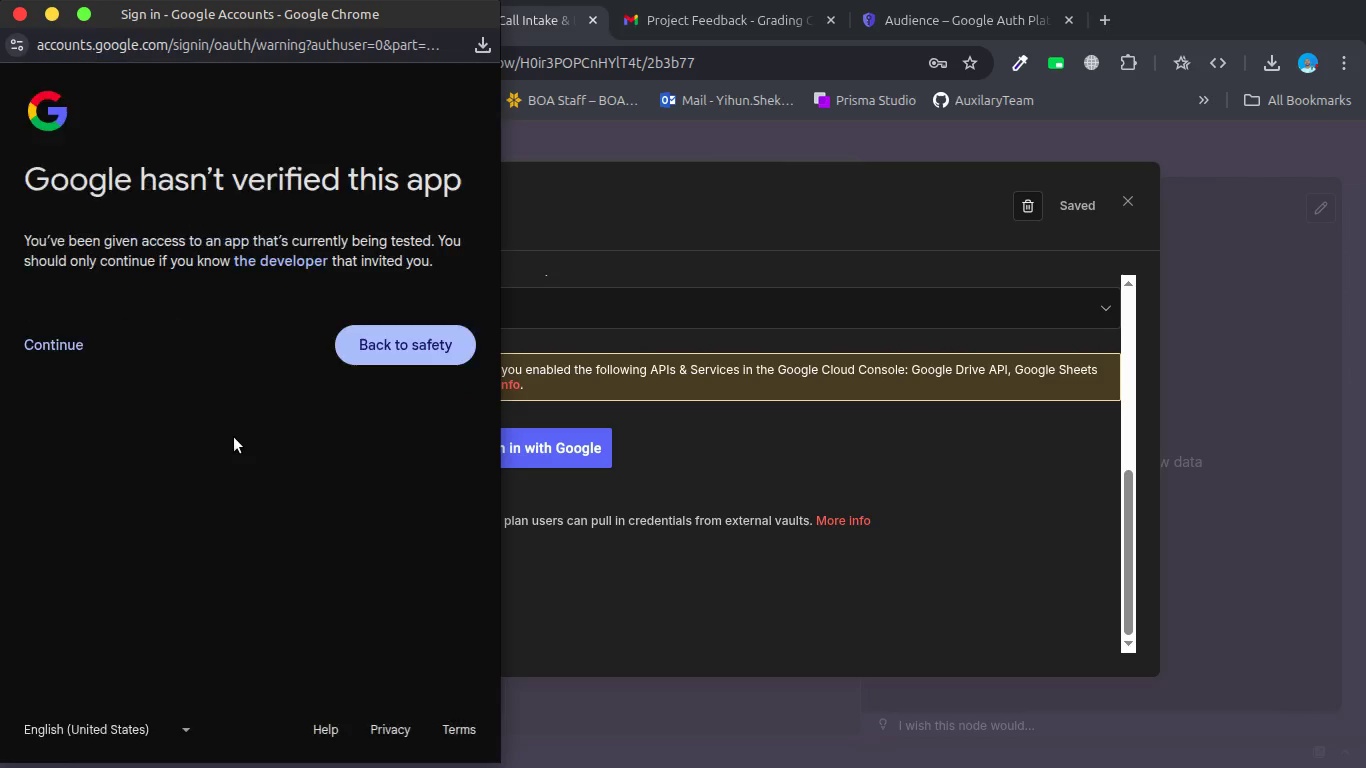 
left_click([50, 337])
 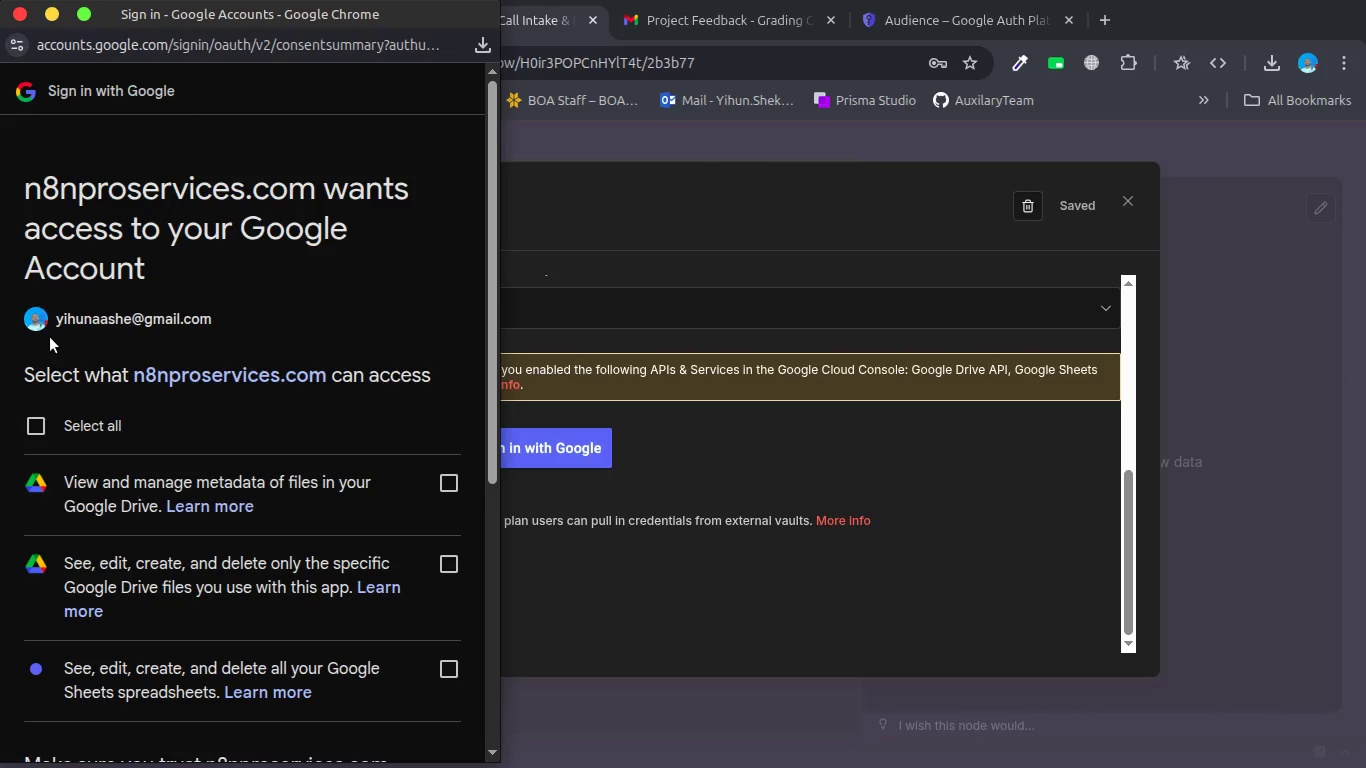 
wait(31.41)
 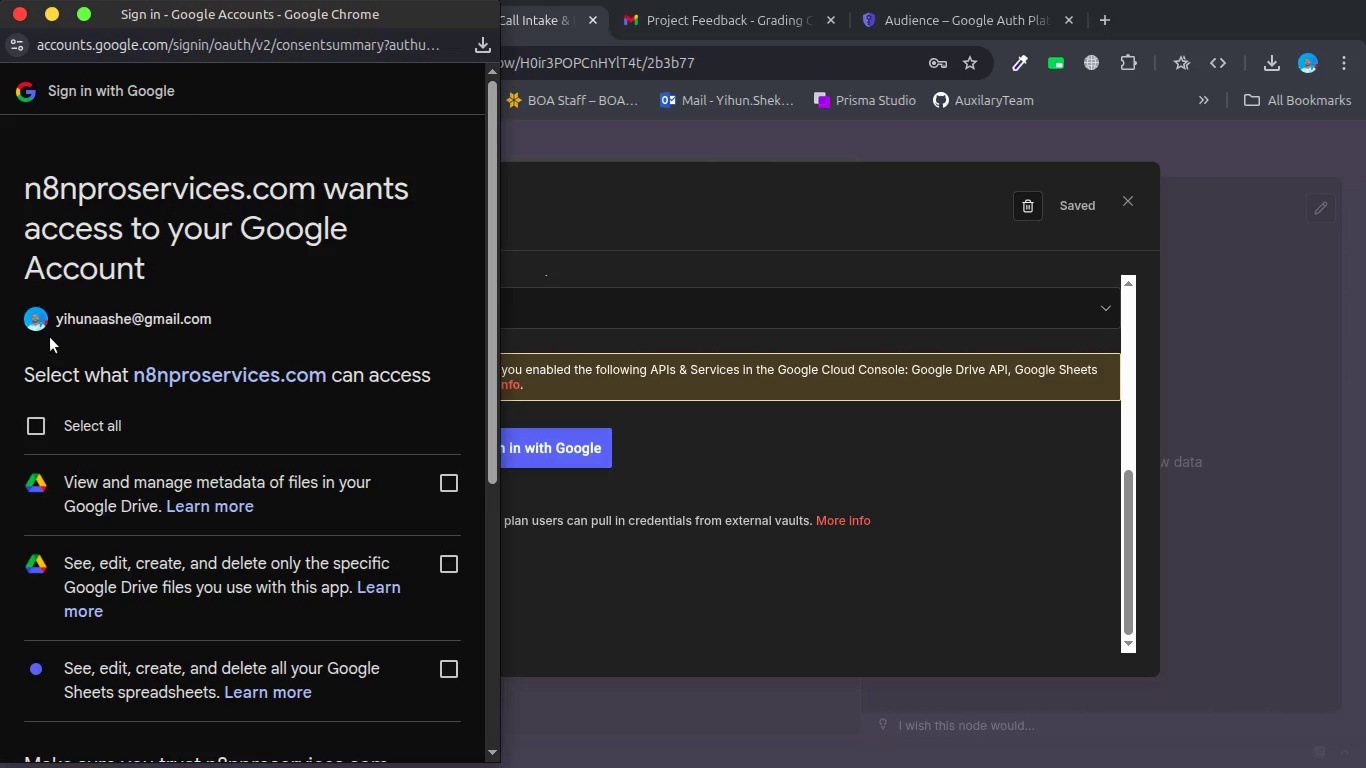 
left_click([37, 427])
 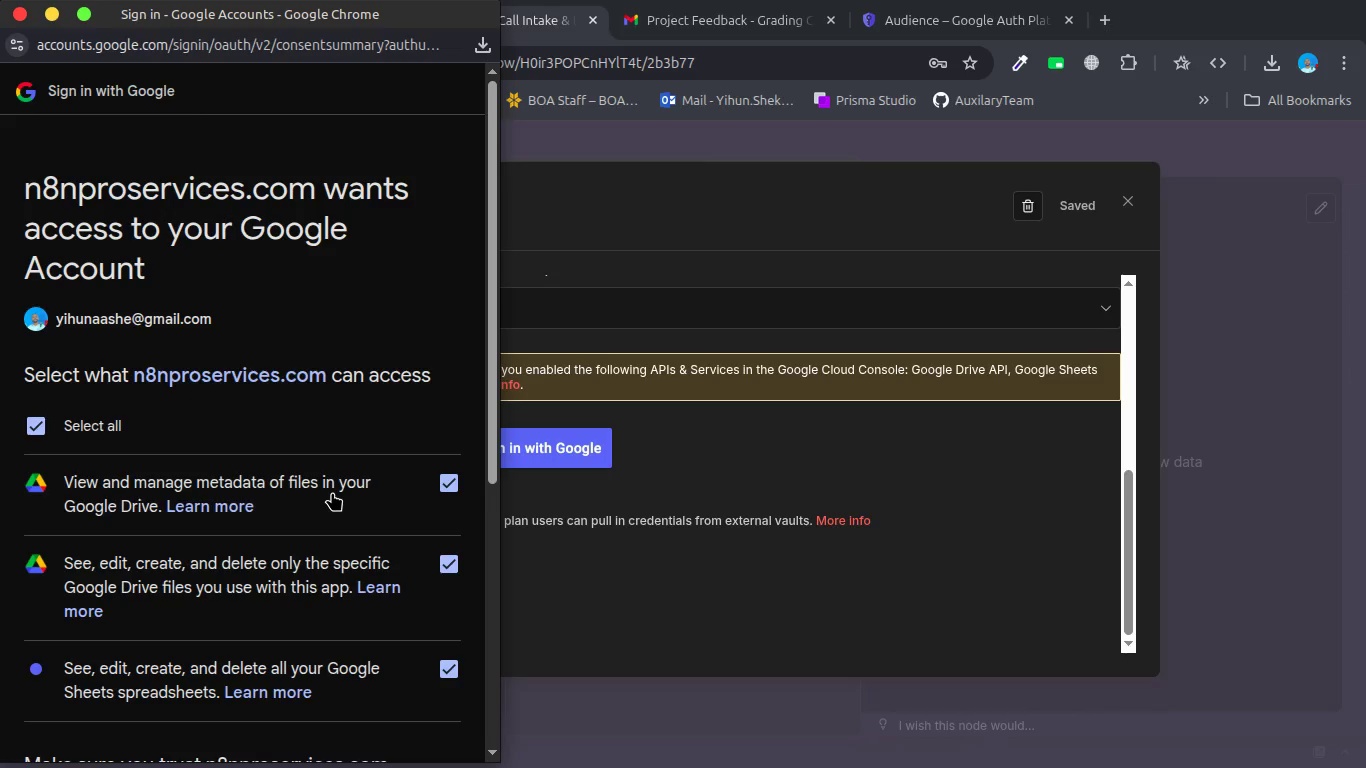 
wait(6.93)
 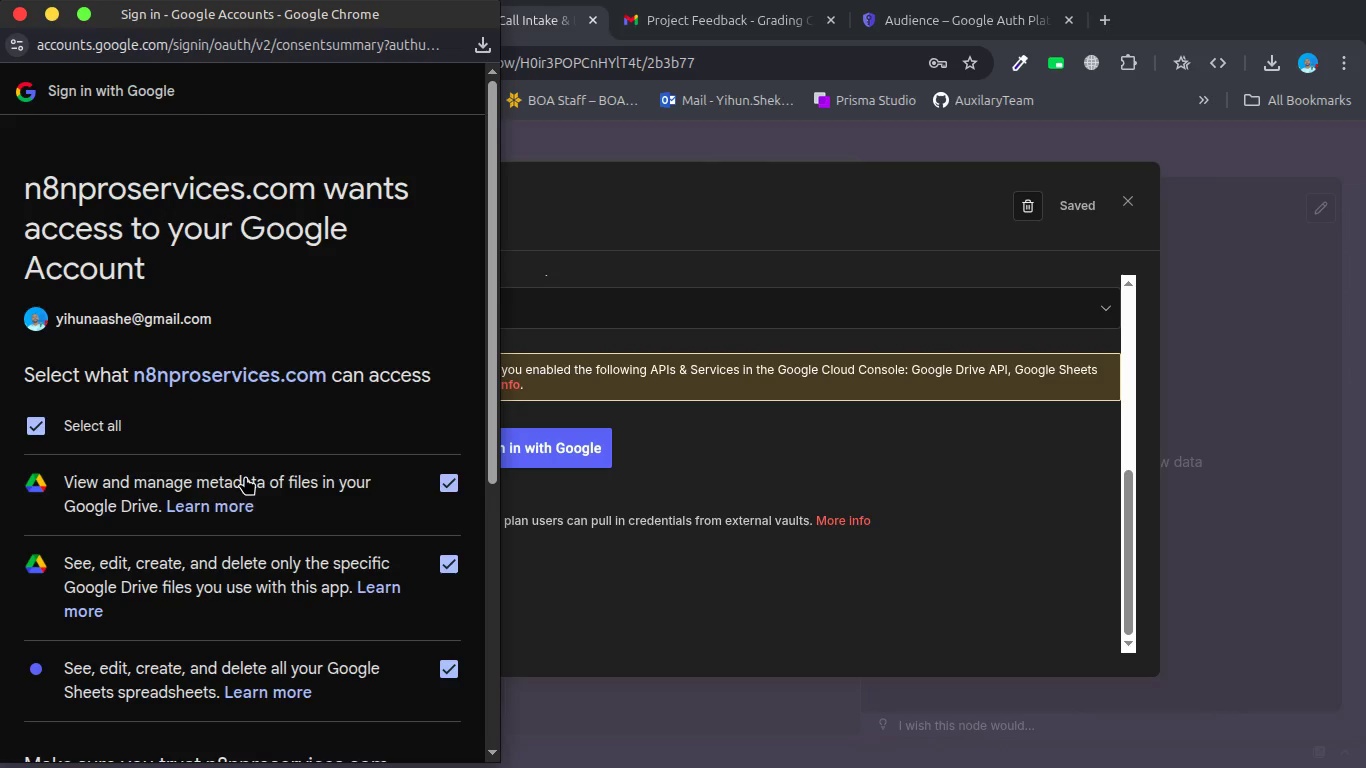 
scroll: coordinate [376, 497], scroll_direction: down, amount: 6.0
 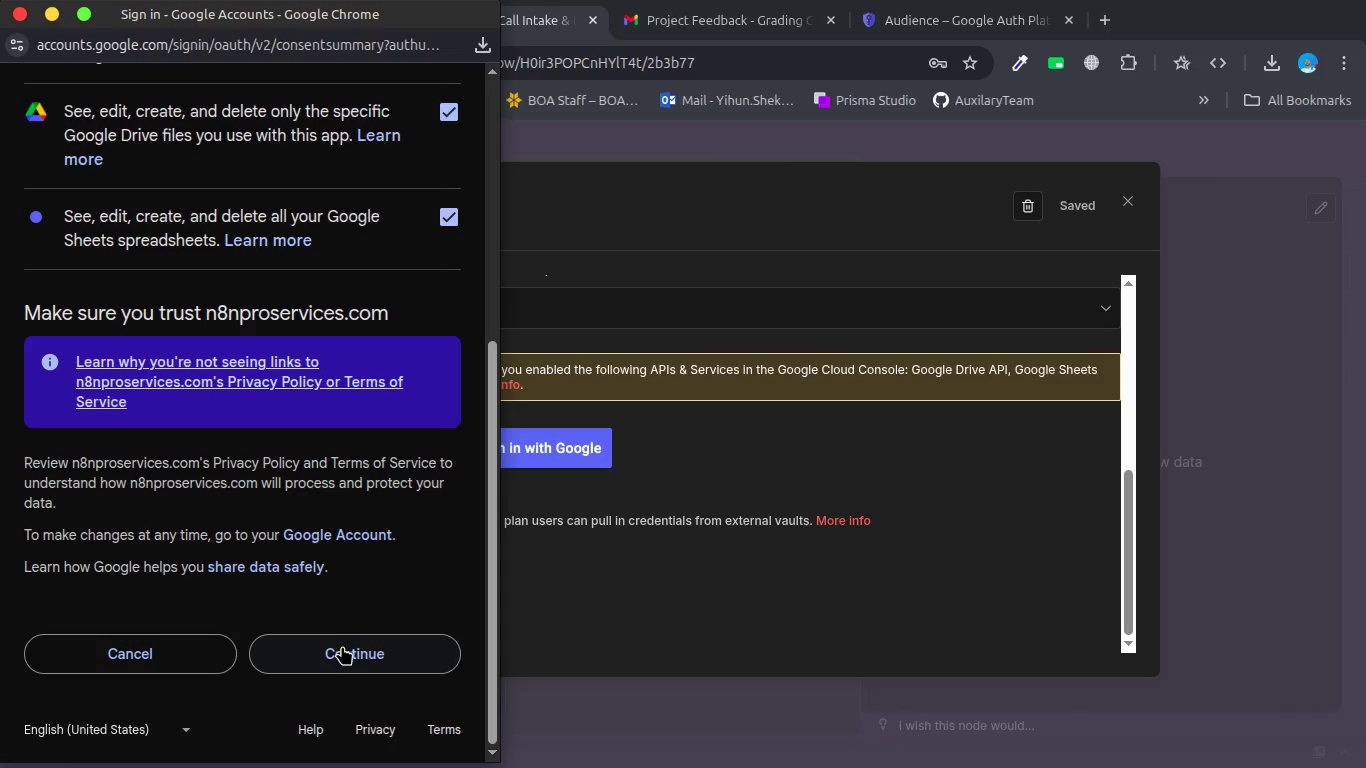 
left_click([342, 648])
 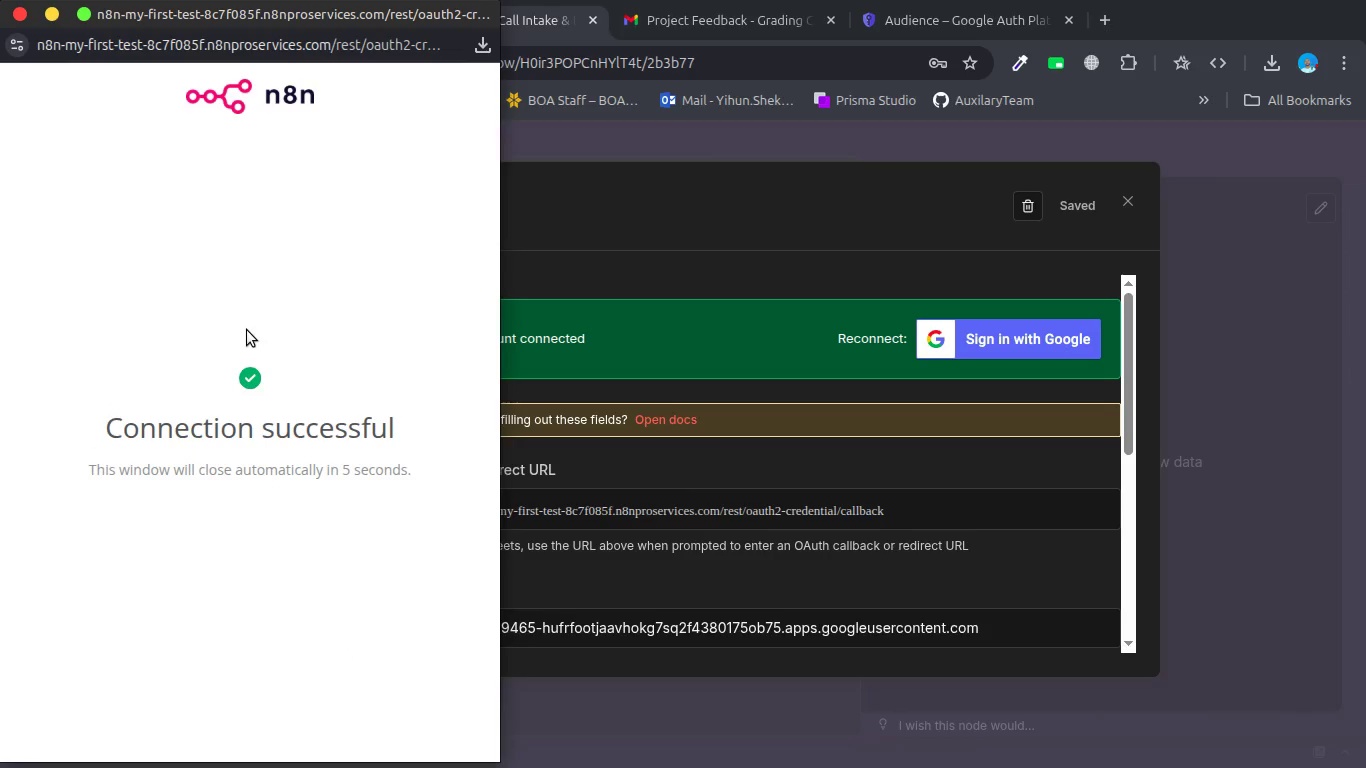 
wait(7.64)
 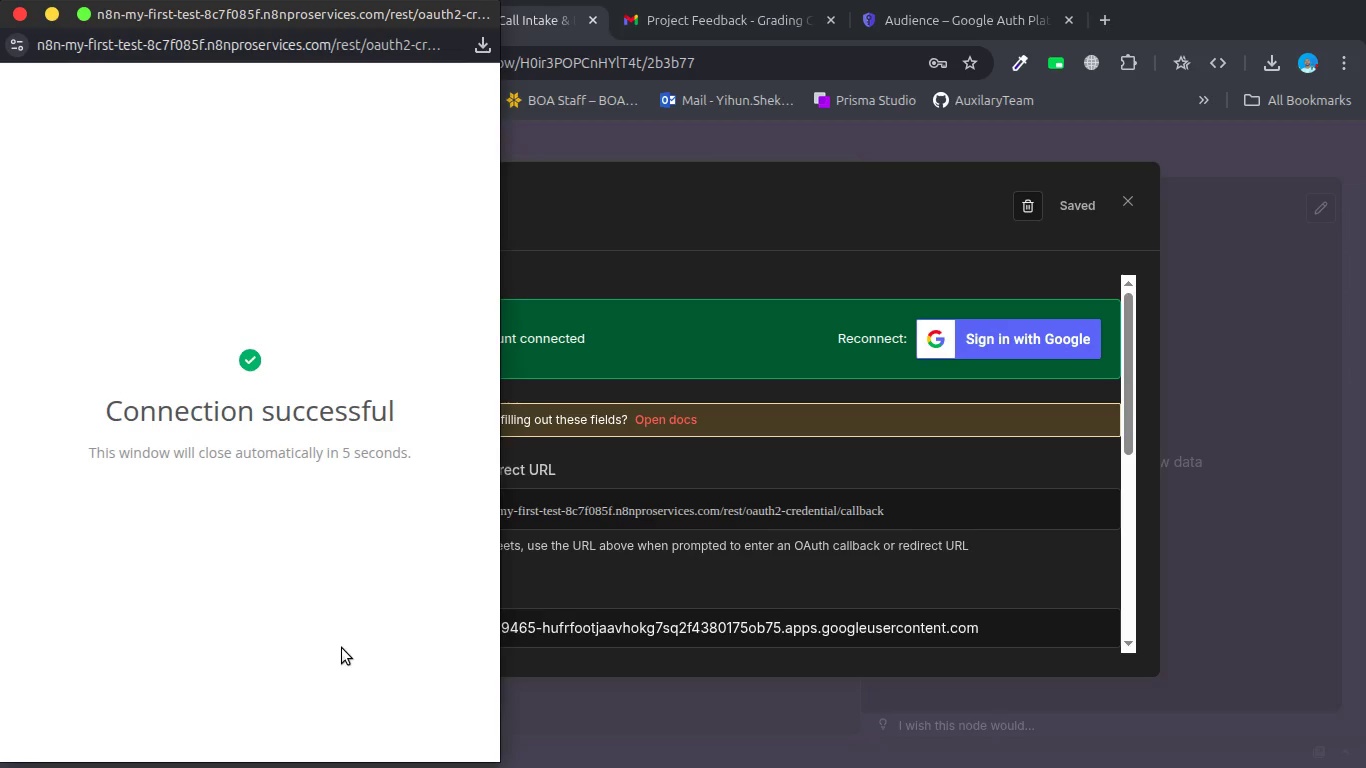 
left_click([24, 19])
 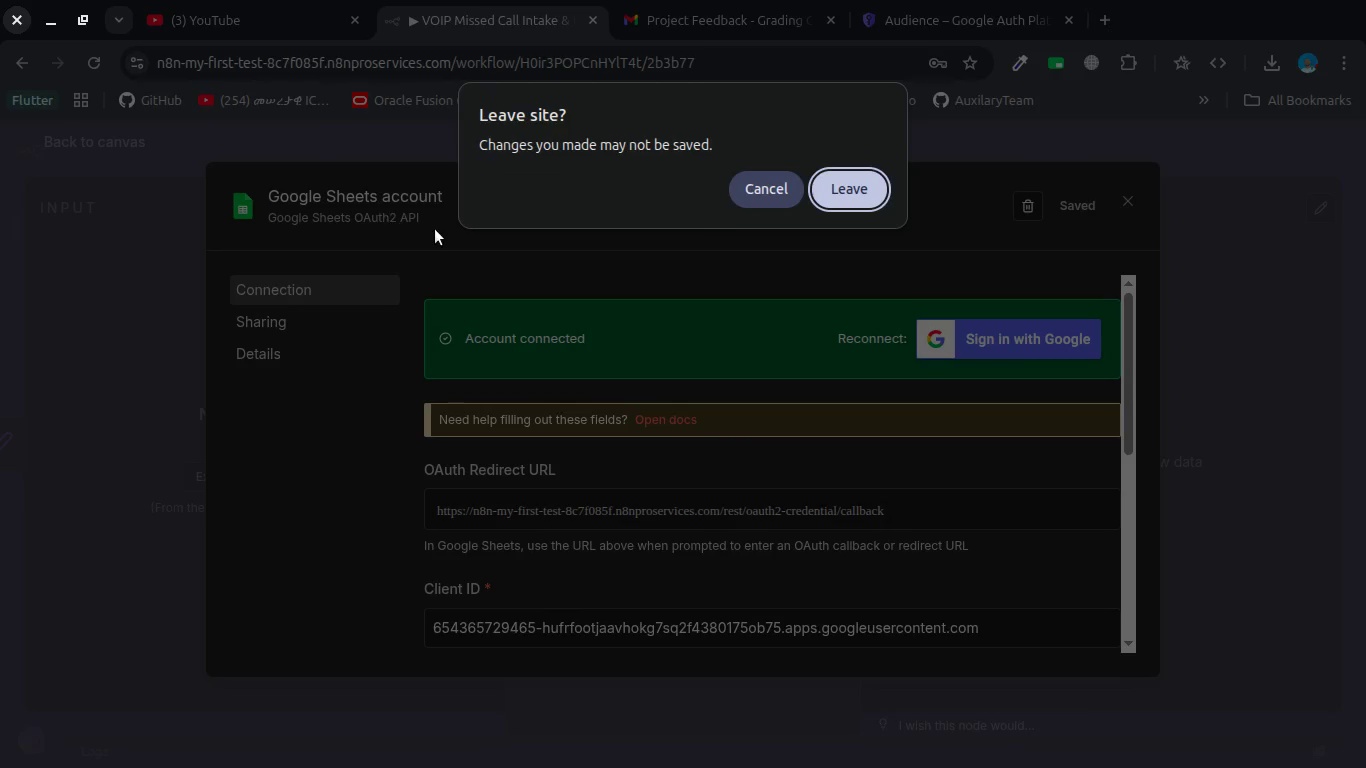 
left_click([655, 299])
 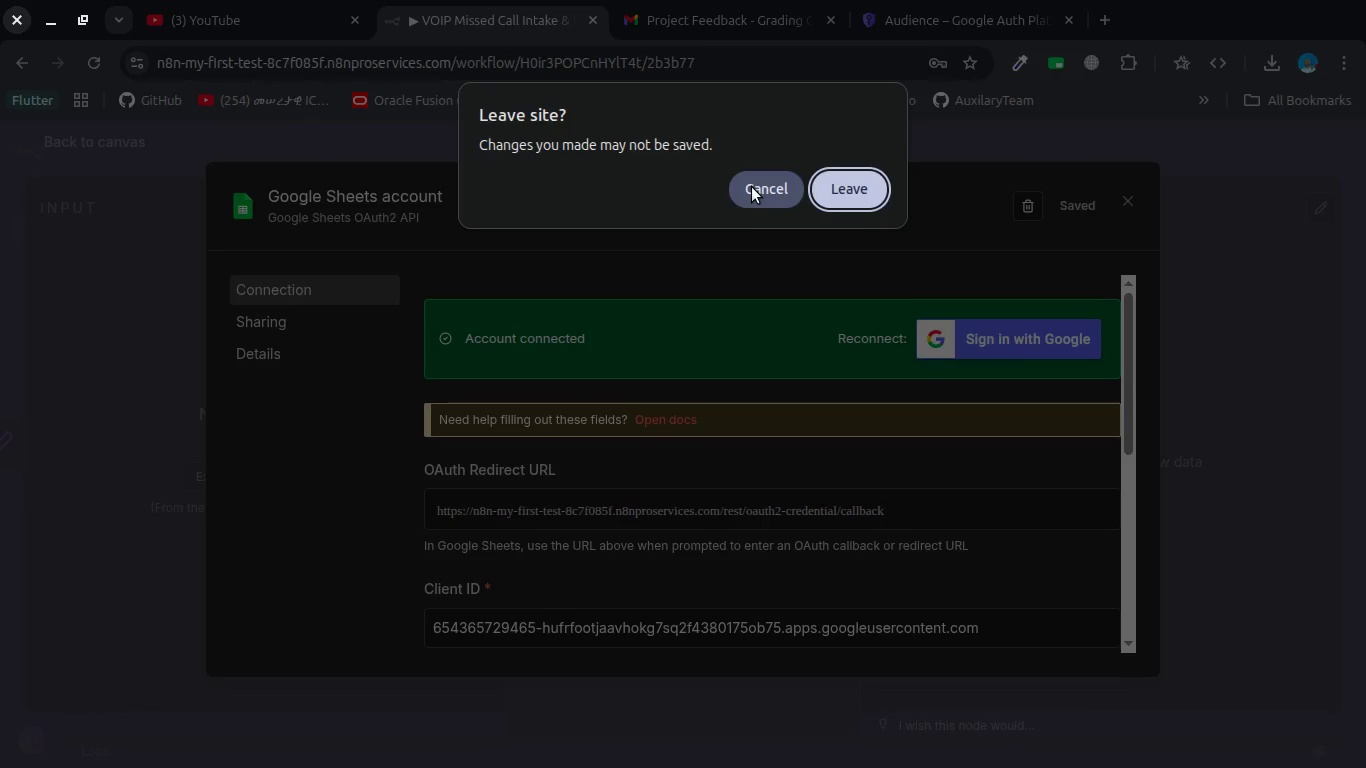 
left_click([752, 186])
 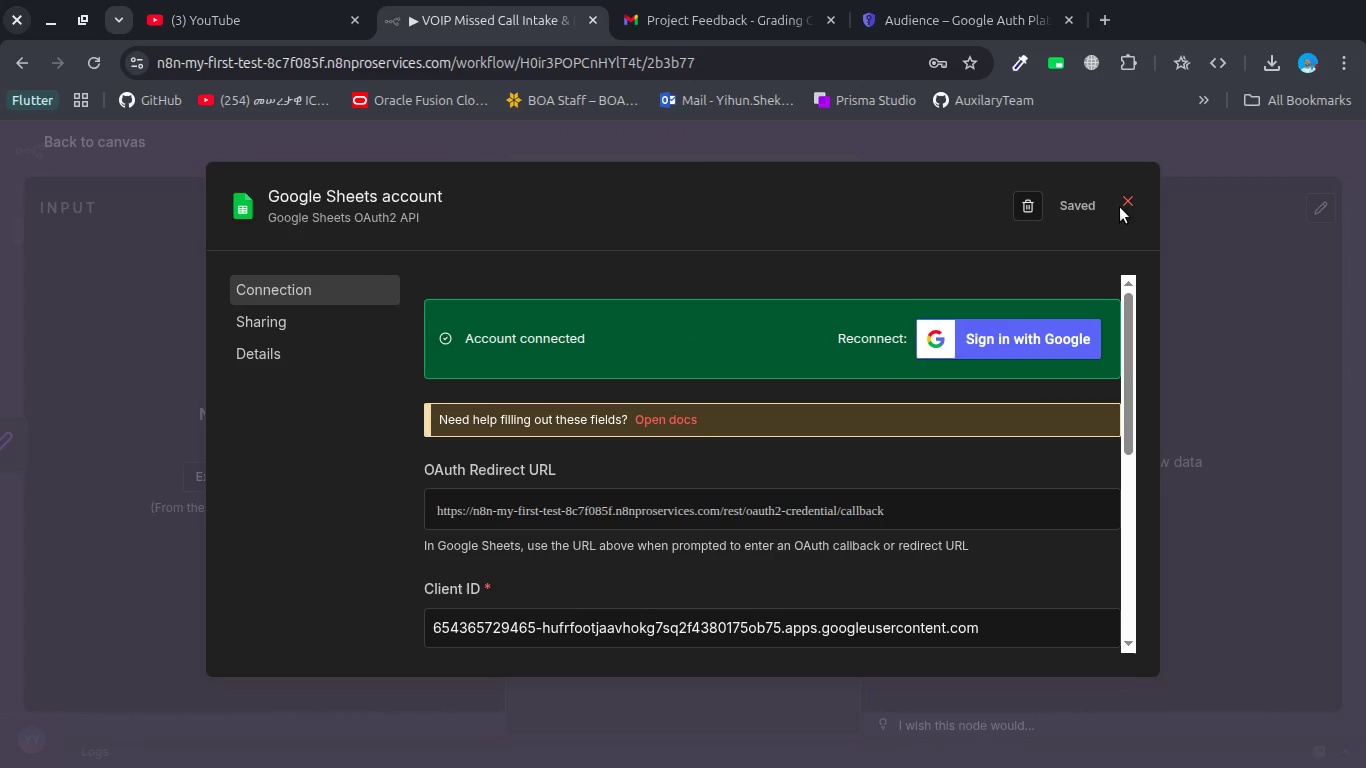 
left_click([1124, 206])
 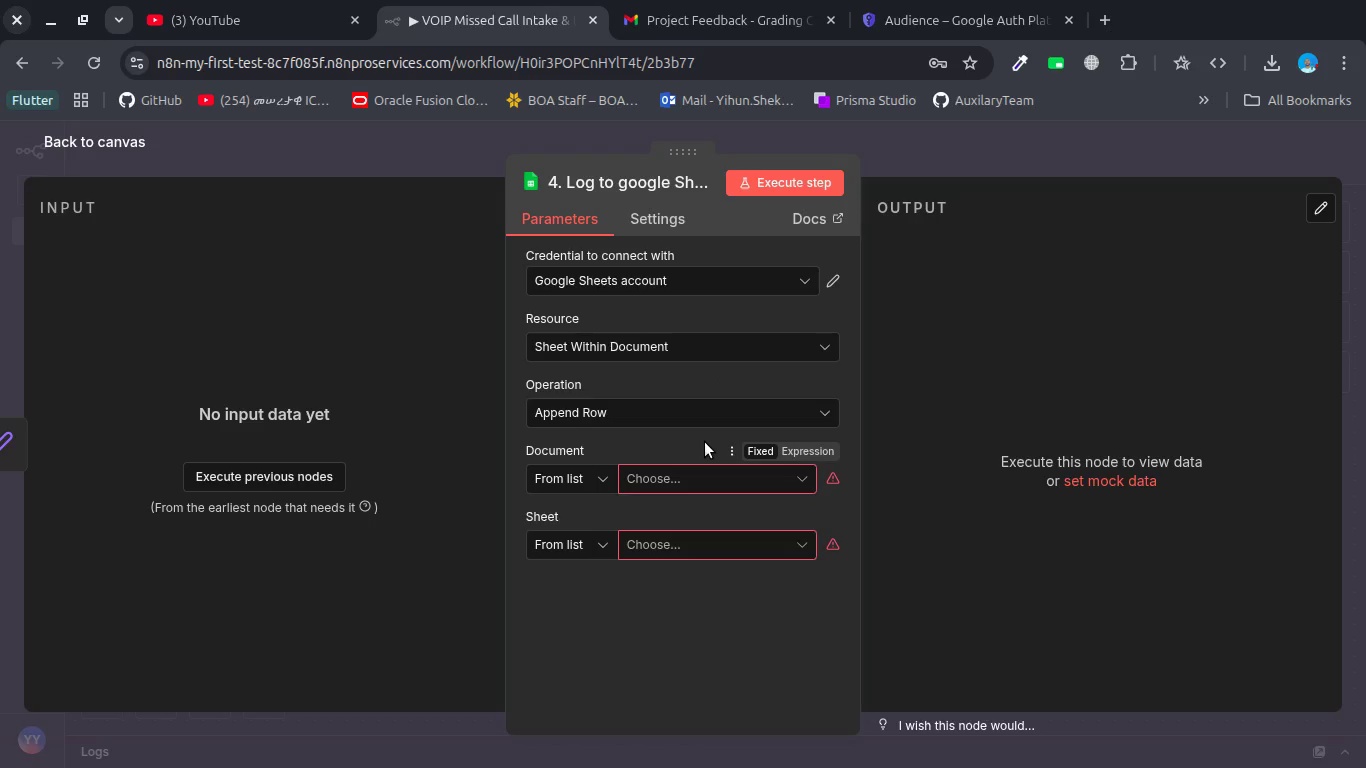 
left_click([700, 473])
 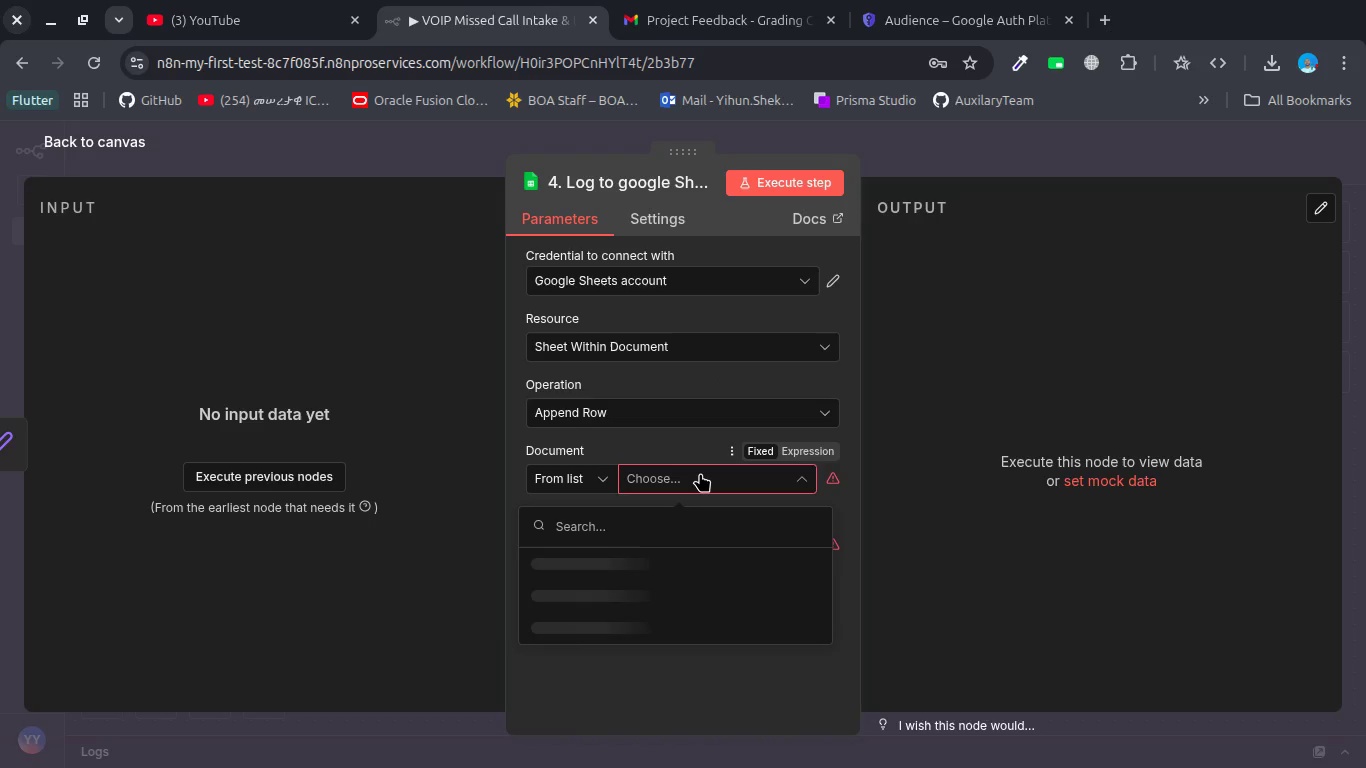 
wait(8.86)
 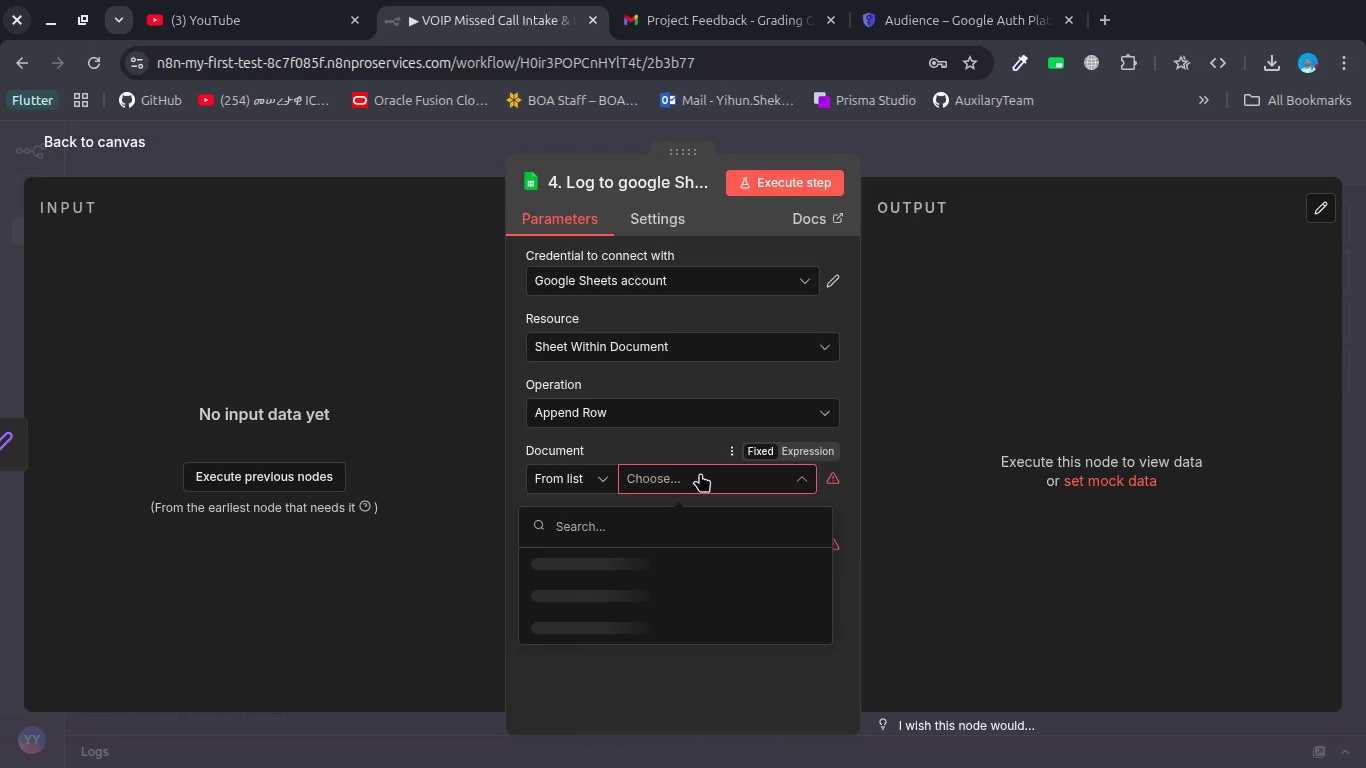 
left_click([706, 500])
 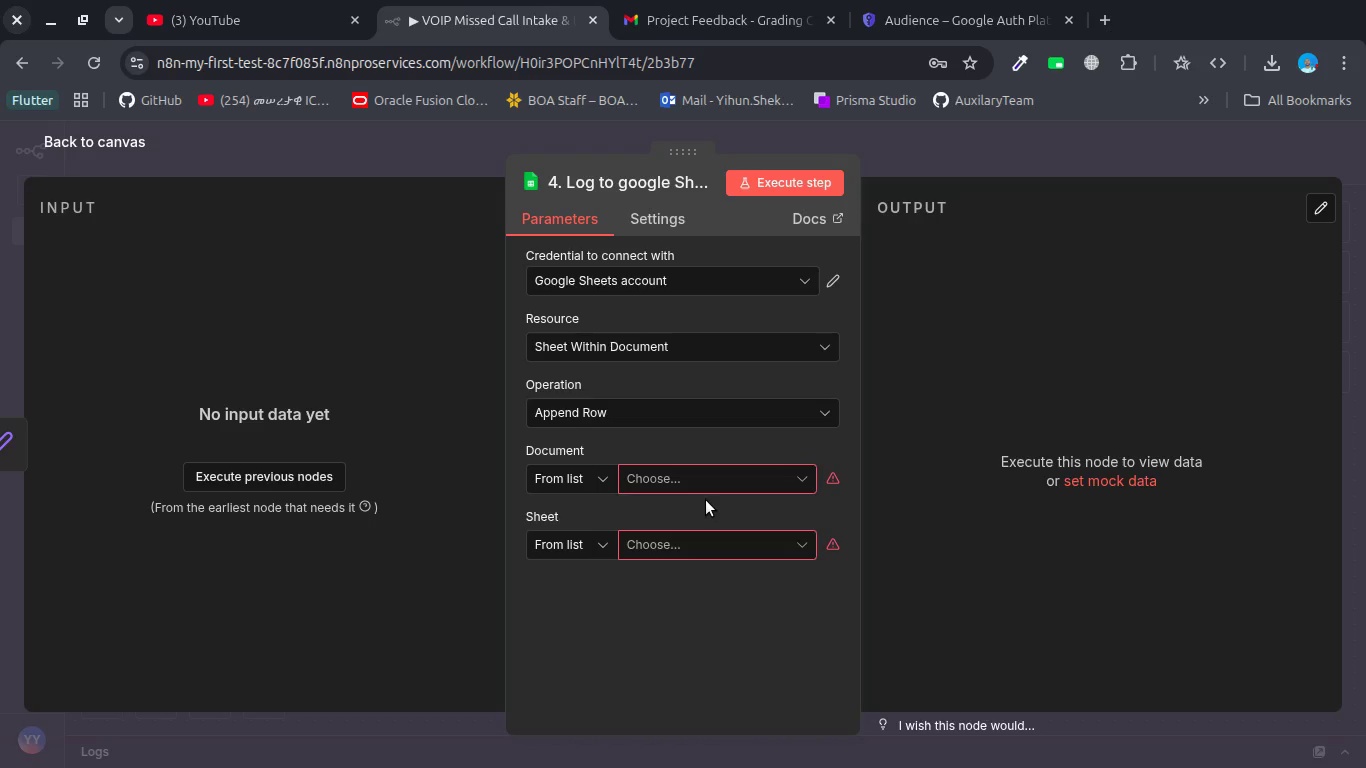 
wait(33.43)
 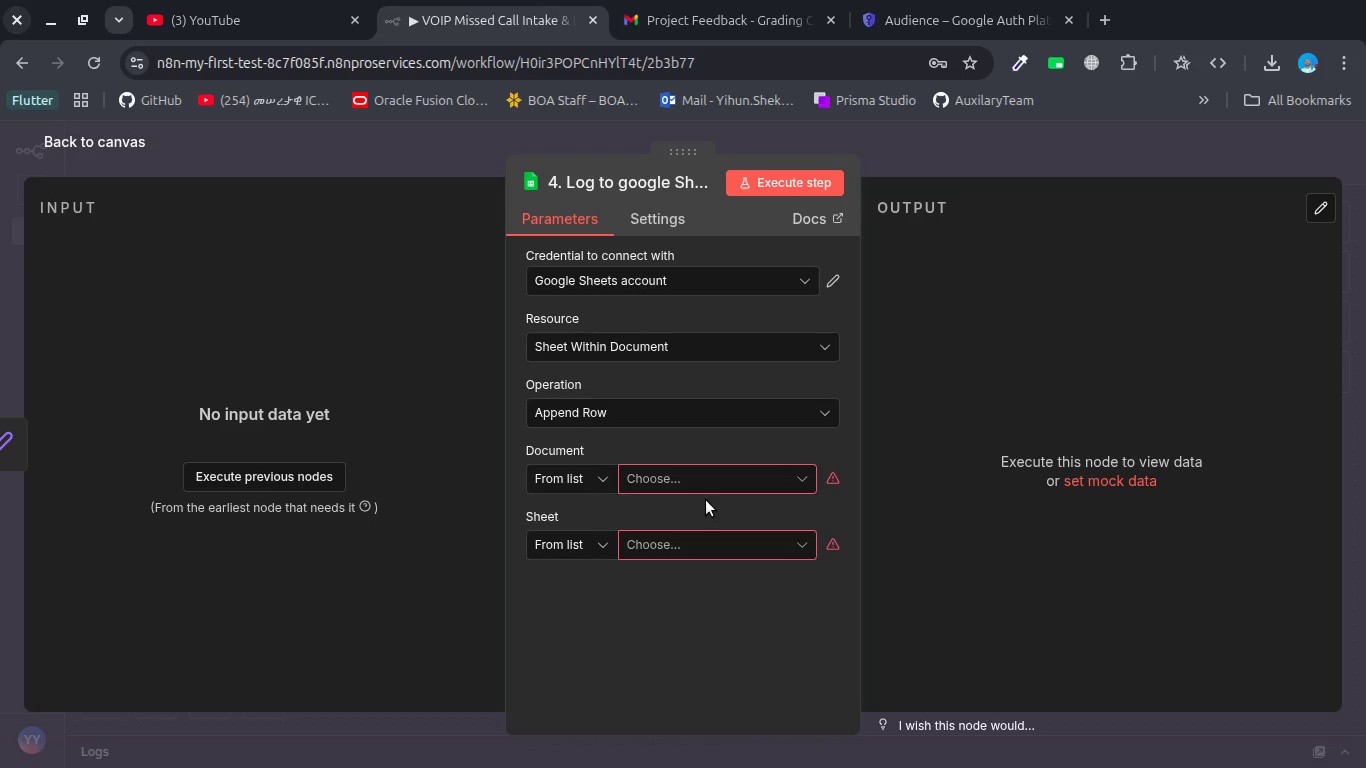 
left_click([719, 474])
 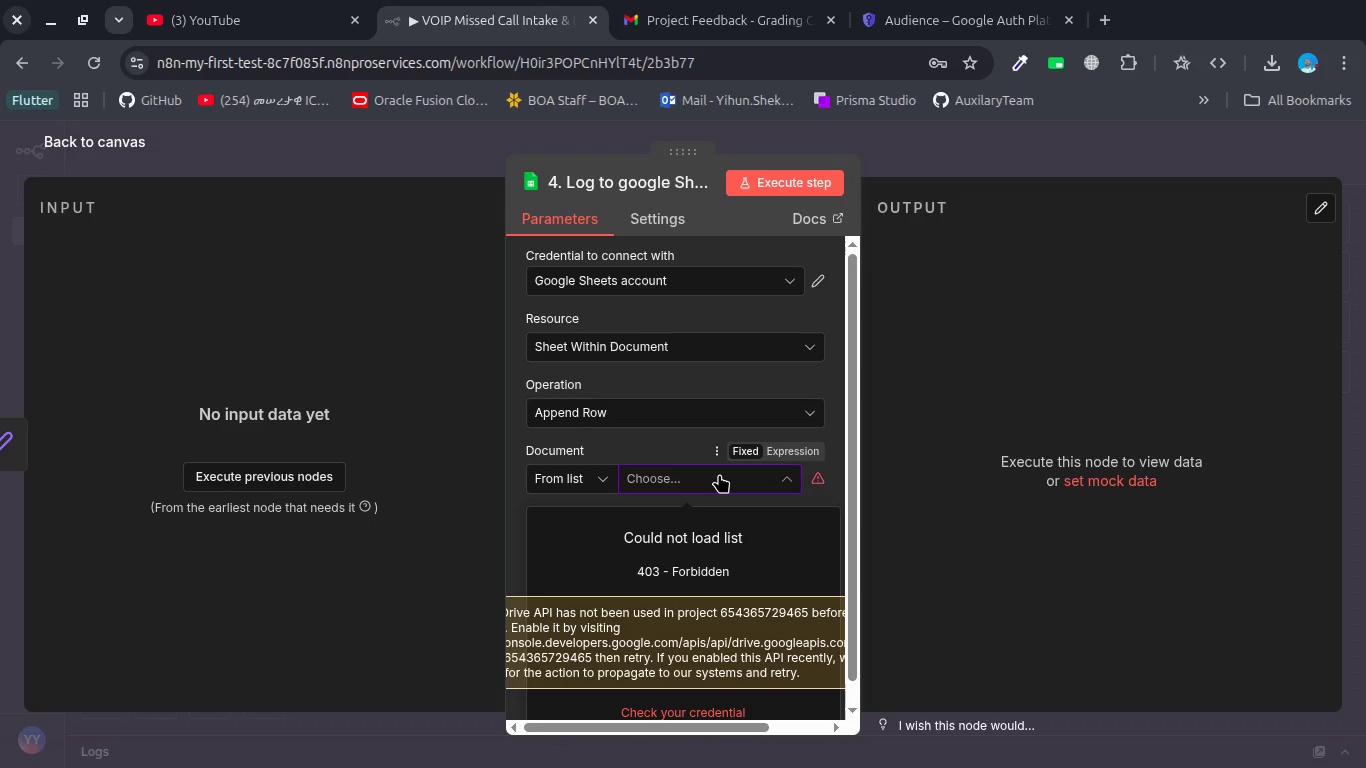 
wait(34.17)
 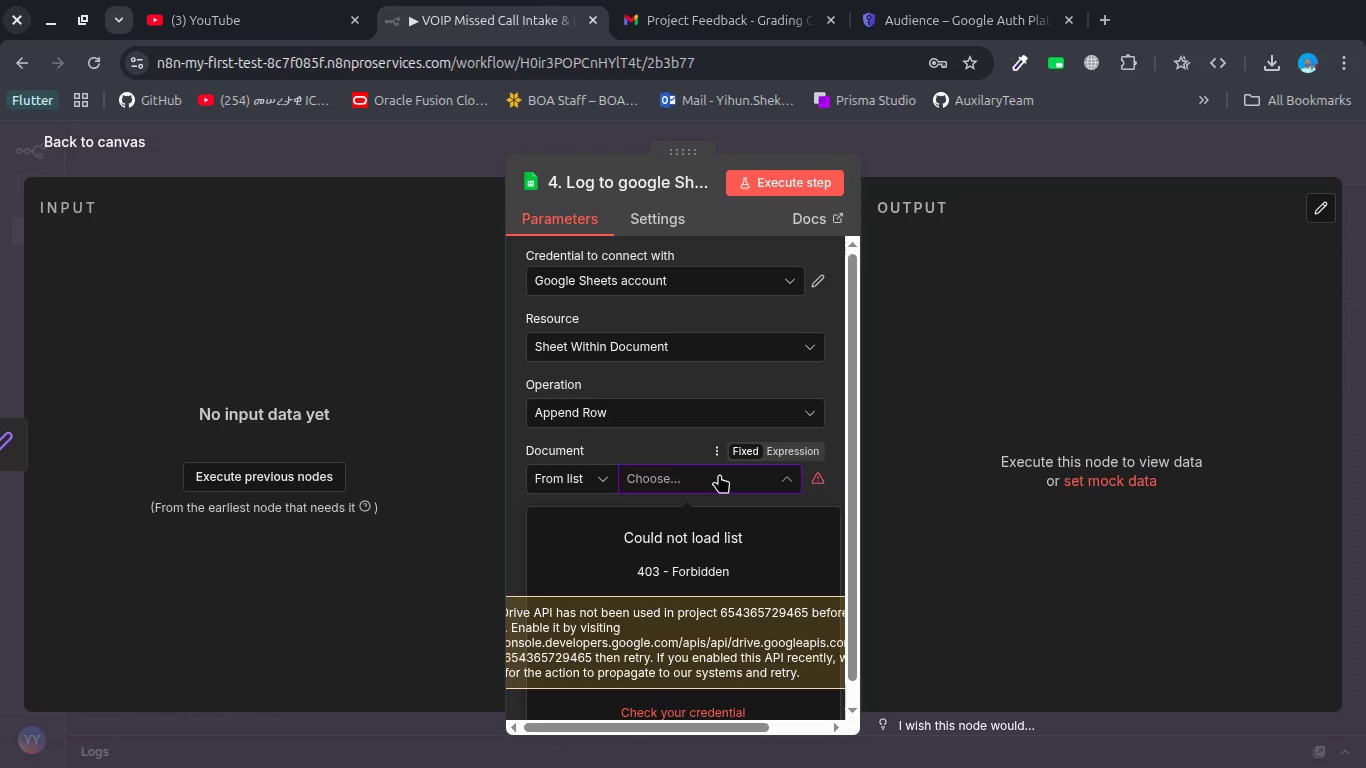 
left_click([719, 474])
 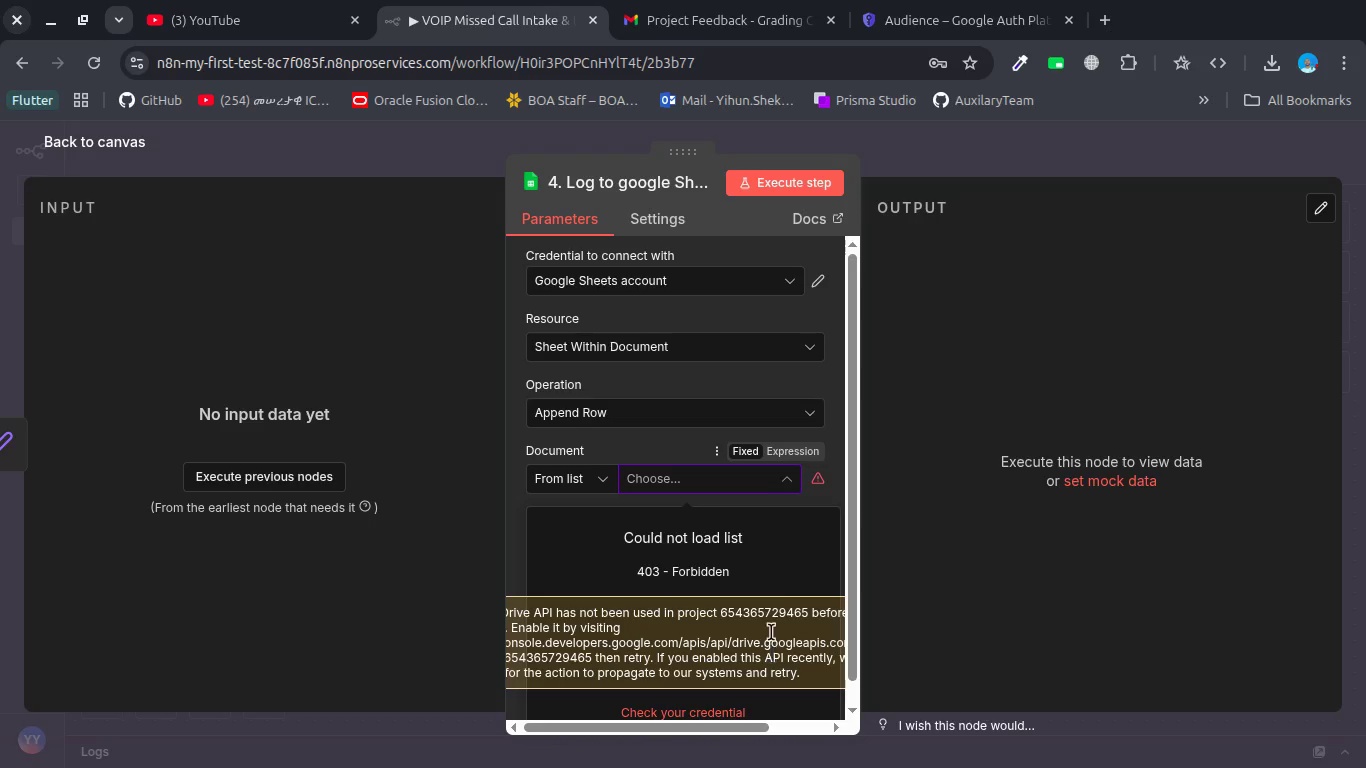 
scroll: coordinate [774, 591], scroll_direction: down, amount: 9.0
 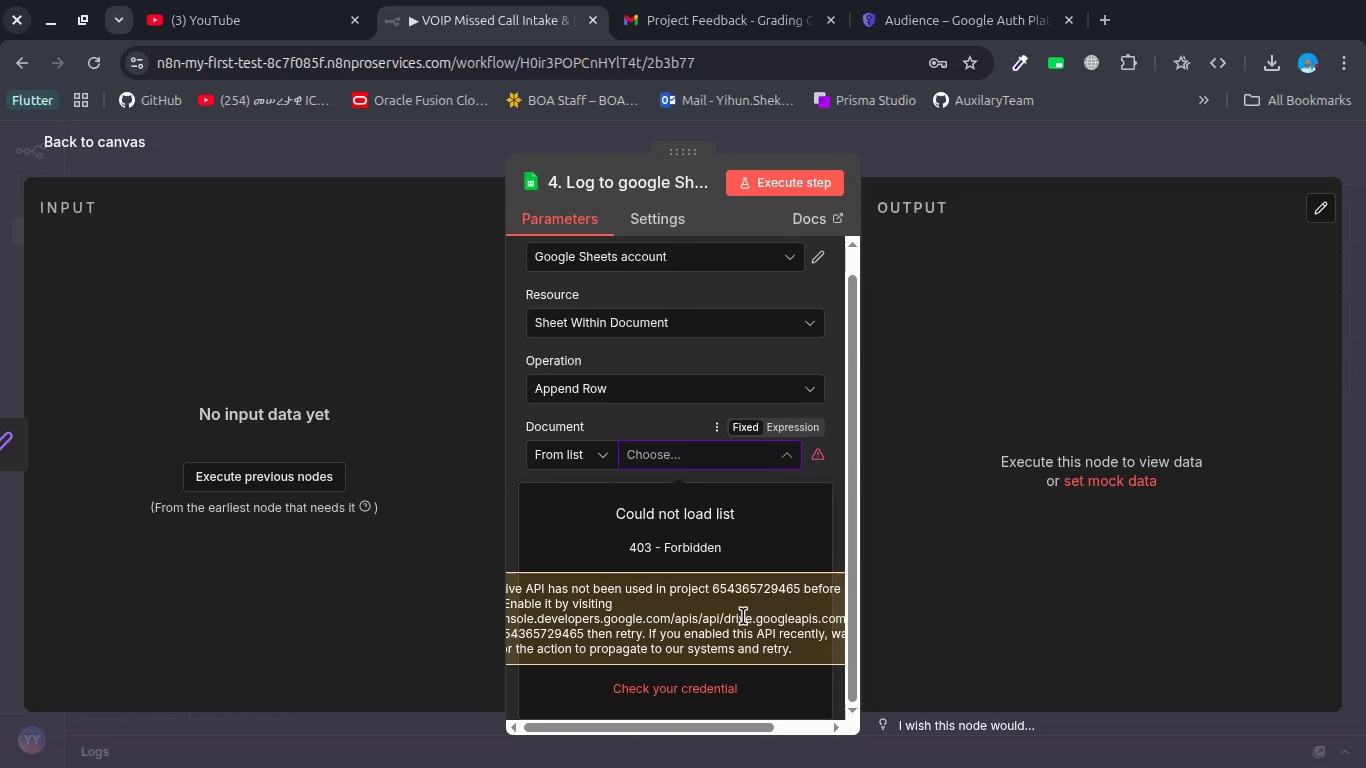 
wait(6.31)
 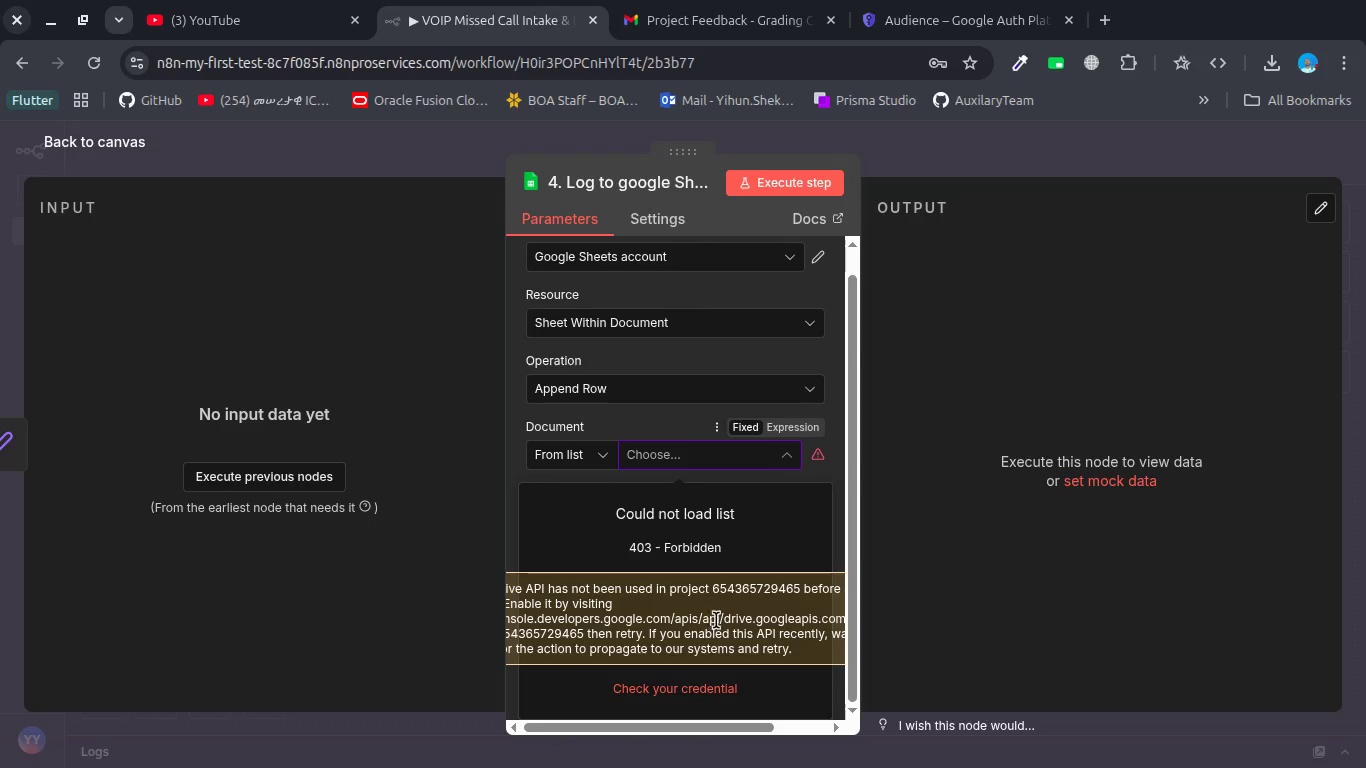 
left_click([707, 691])
 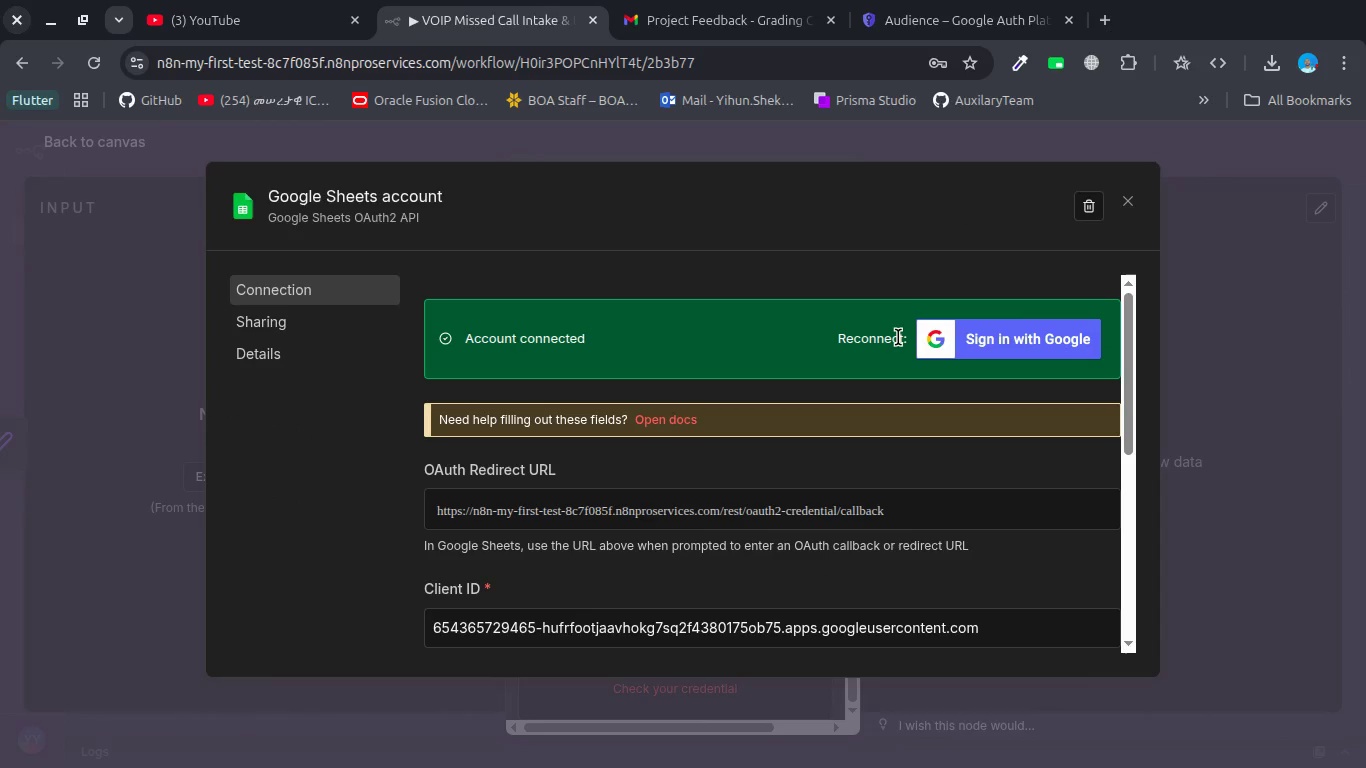 
wait(5.67)
 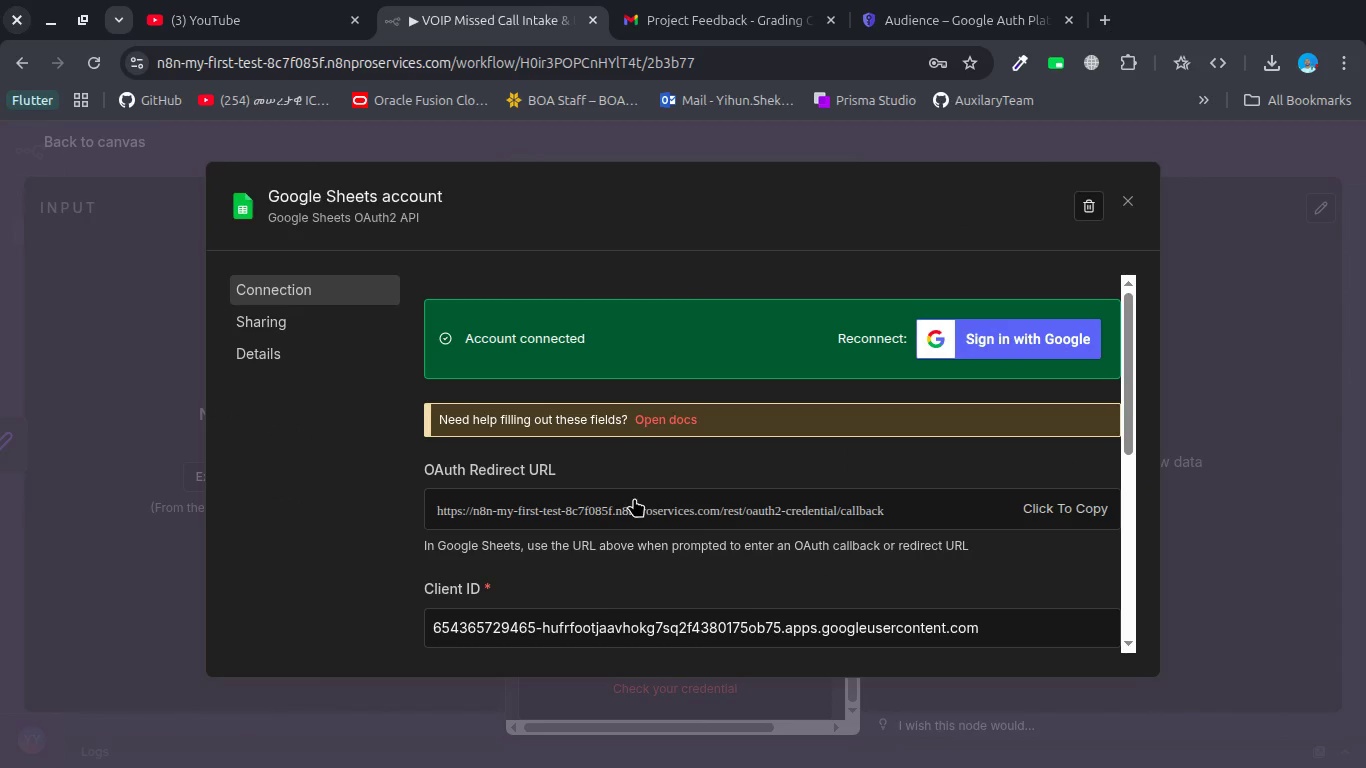 
scroll: coordinate [776, 489], scroll_direction: down, amount: 3.0
 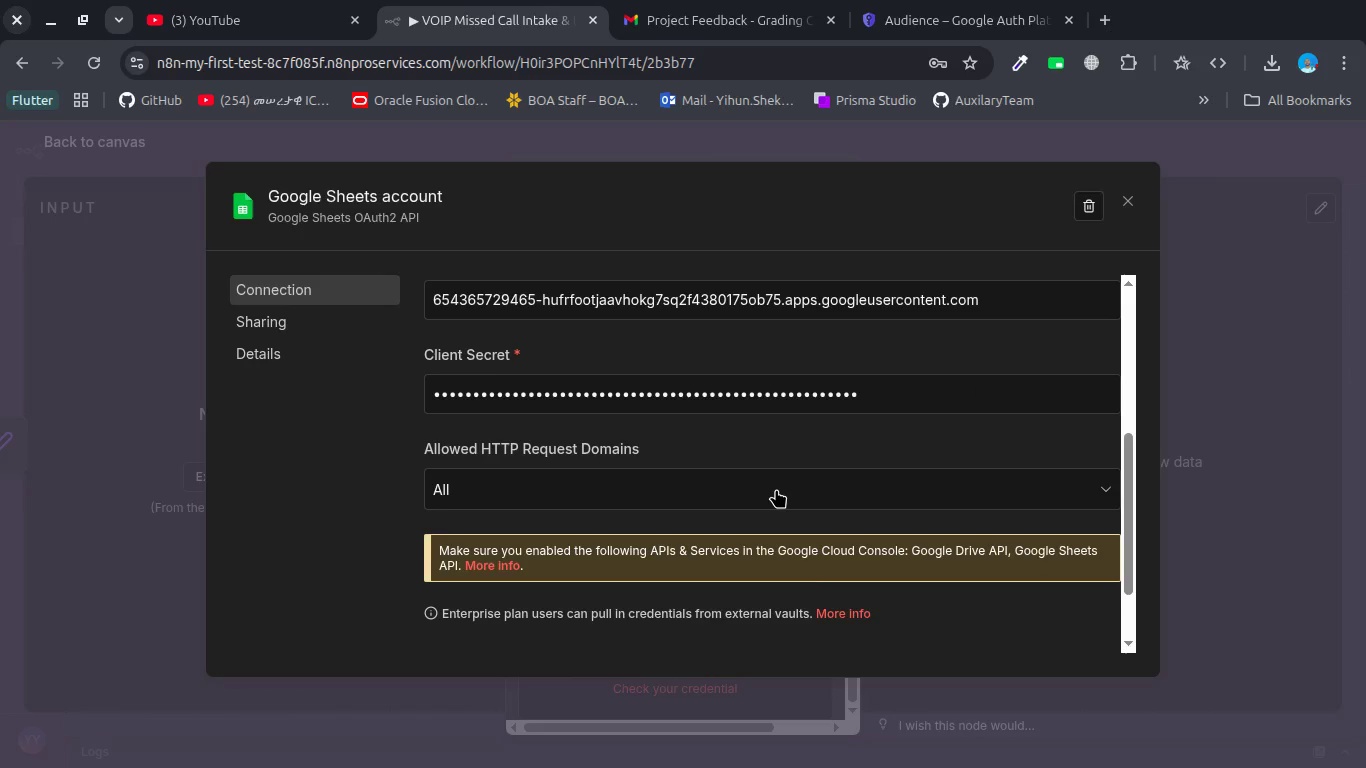 
left_click([776, 489])
 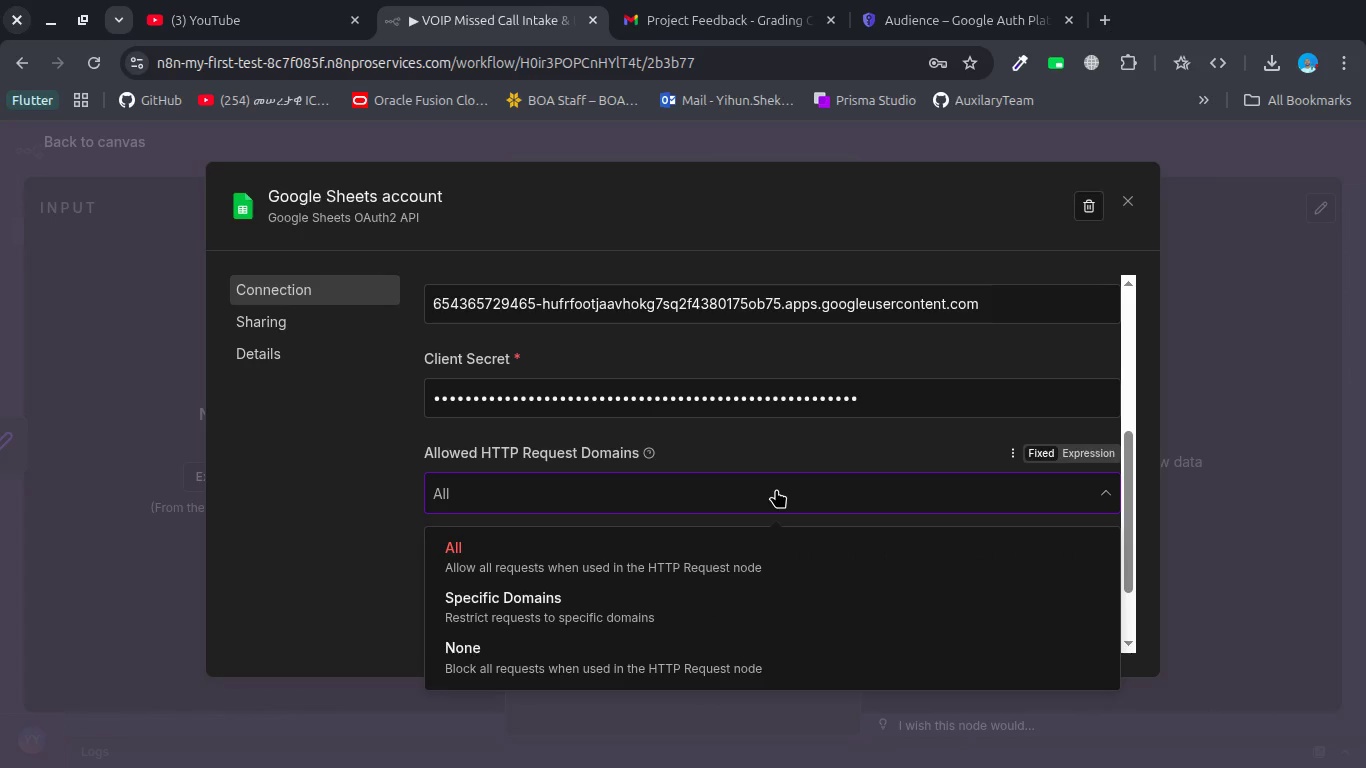 
left_click([776, 489])
 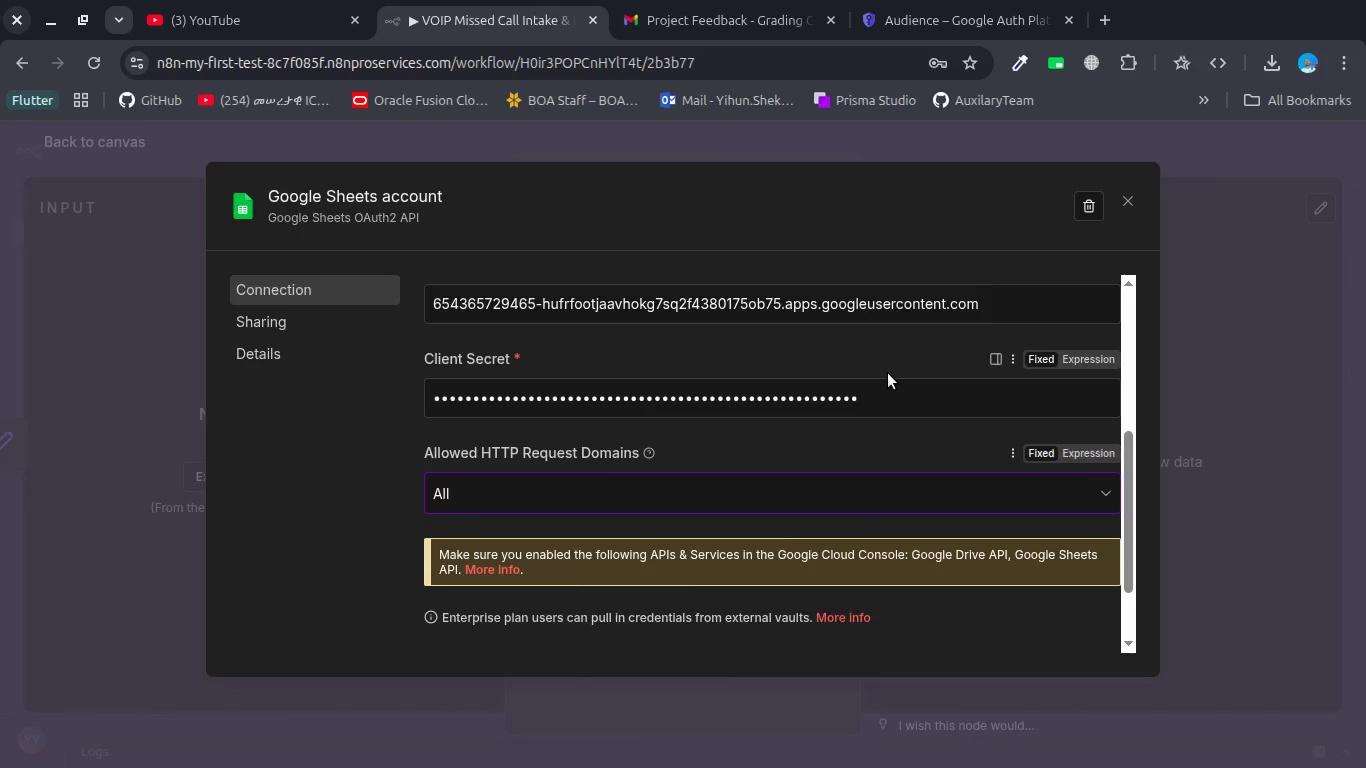 
scroll: coordinate [888, 373], scroll_direction: up, amount: 6.0
 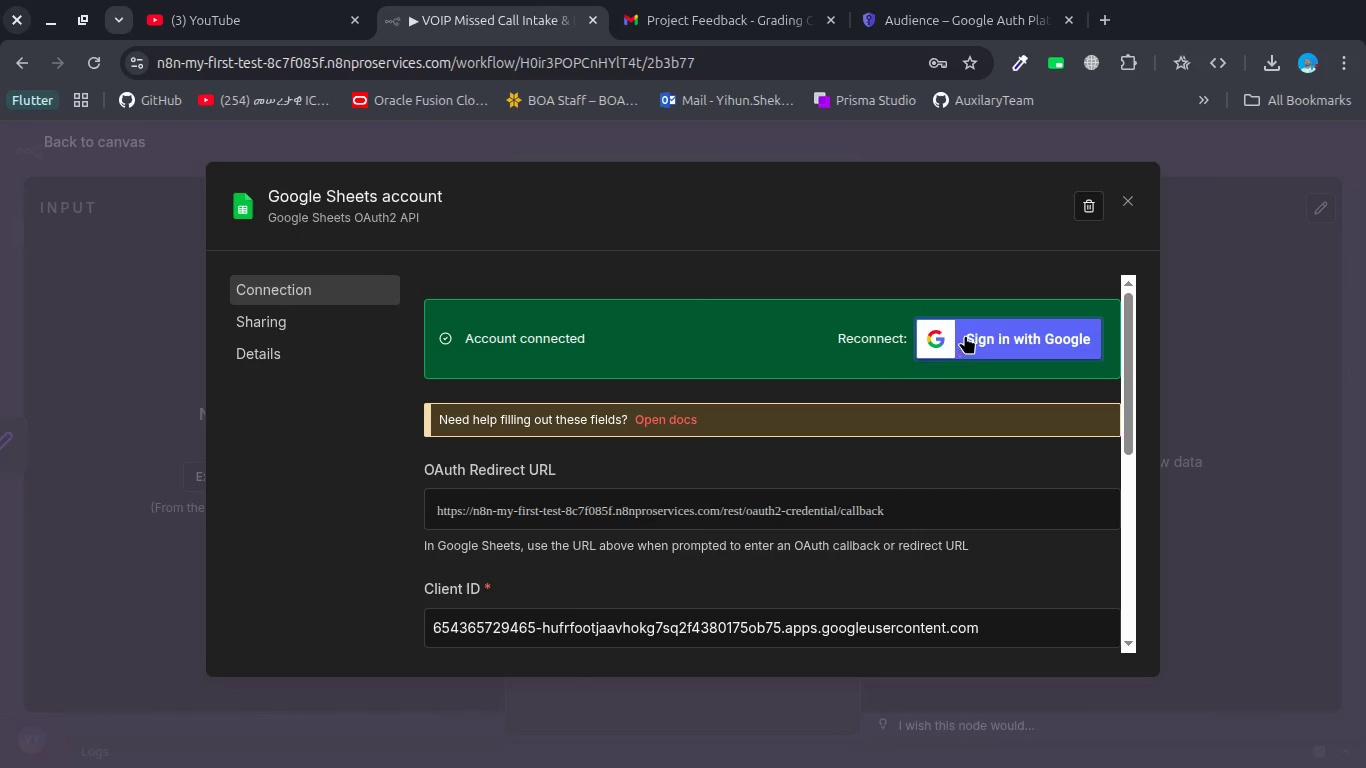 
left_click([965, 335])
 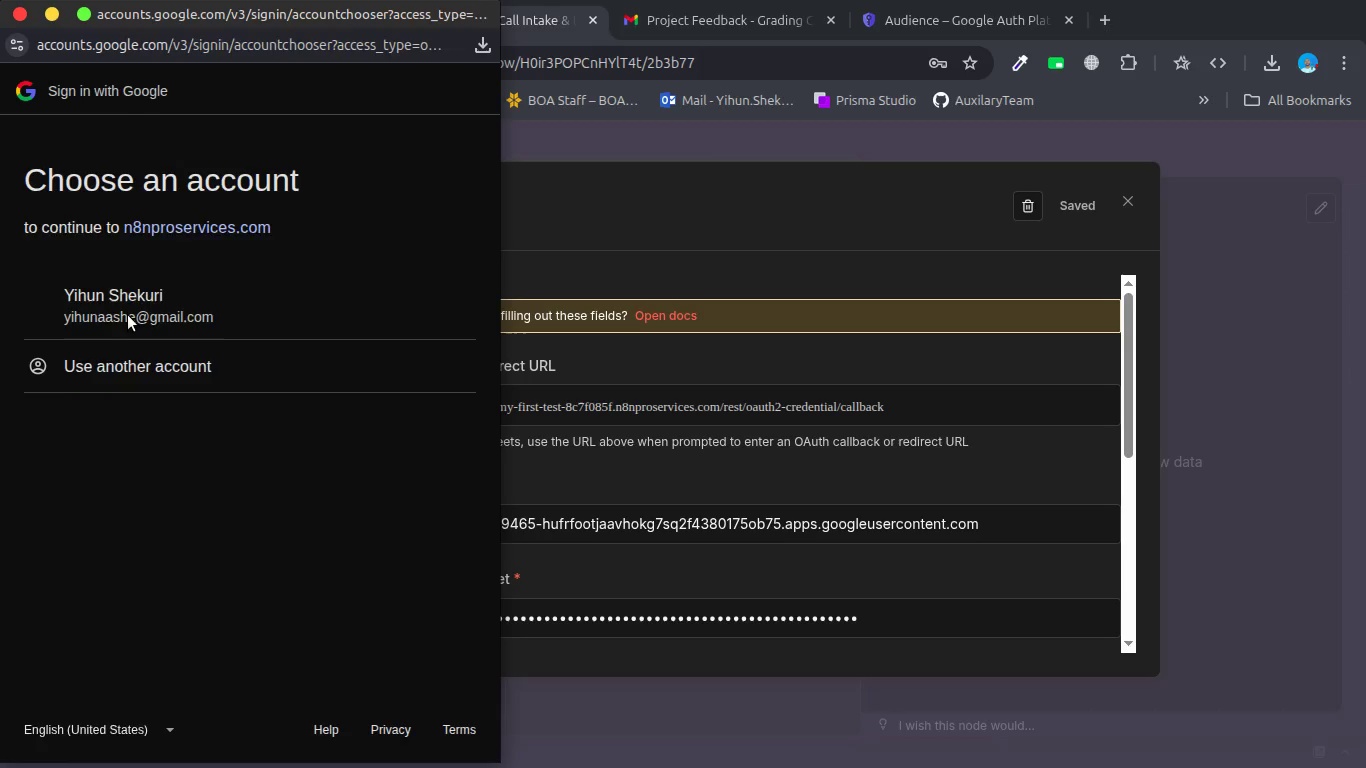 
double_click([158, 321])
 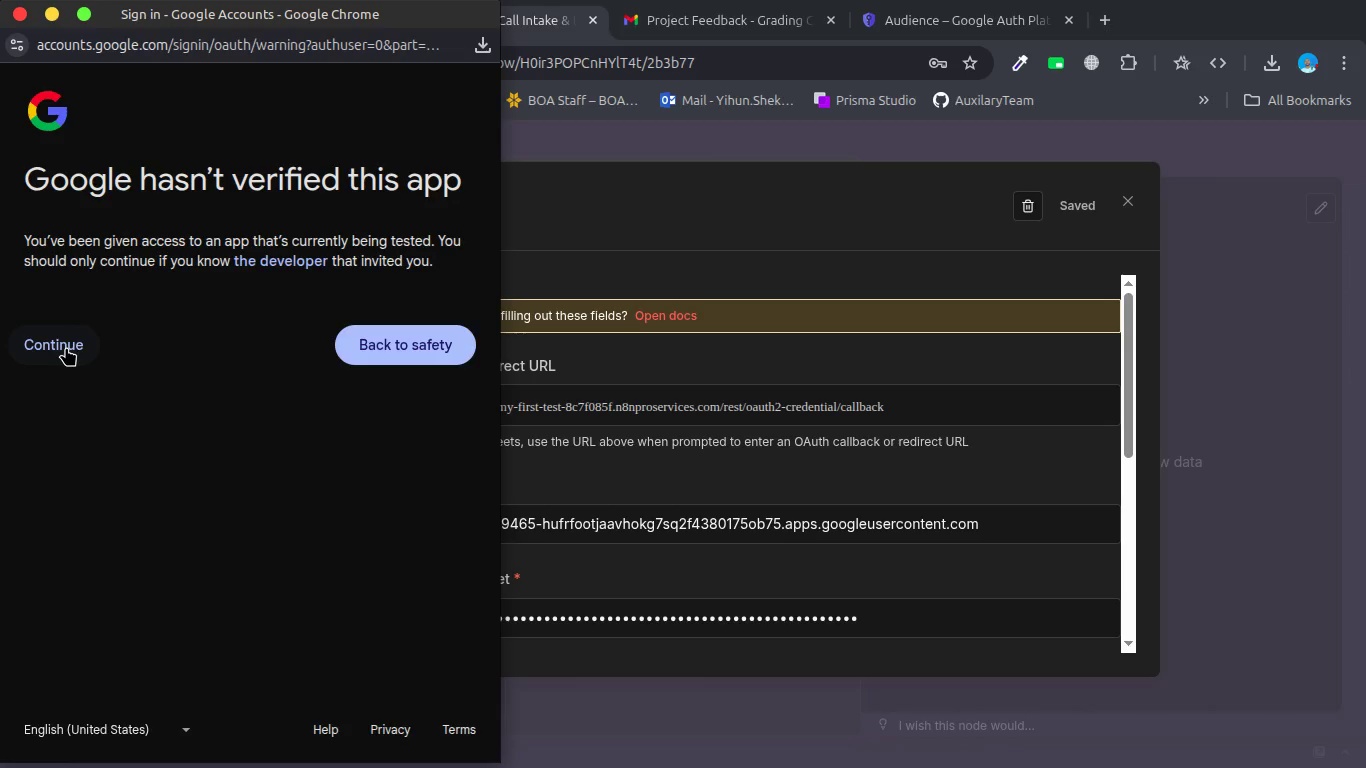 
wait(21.63)
 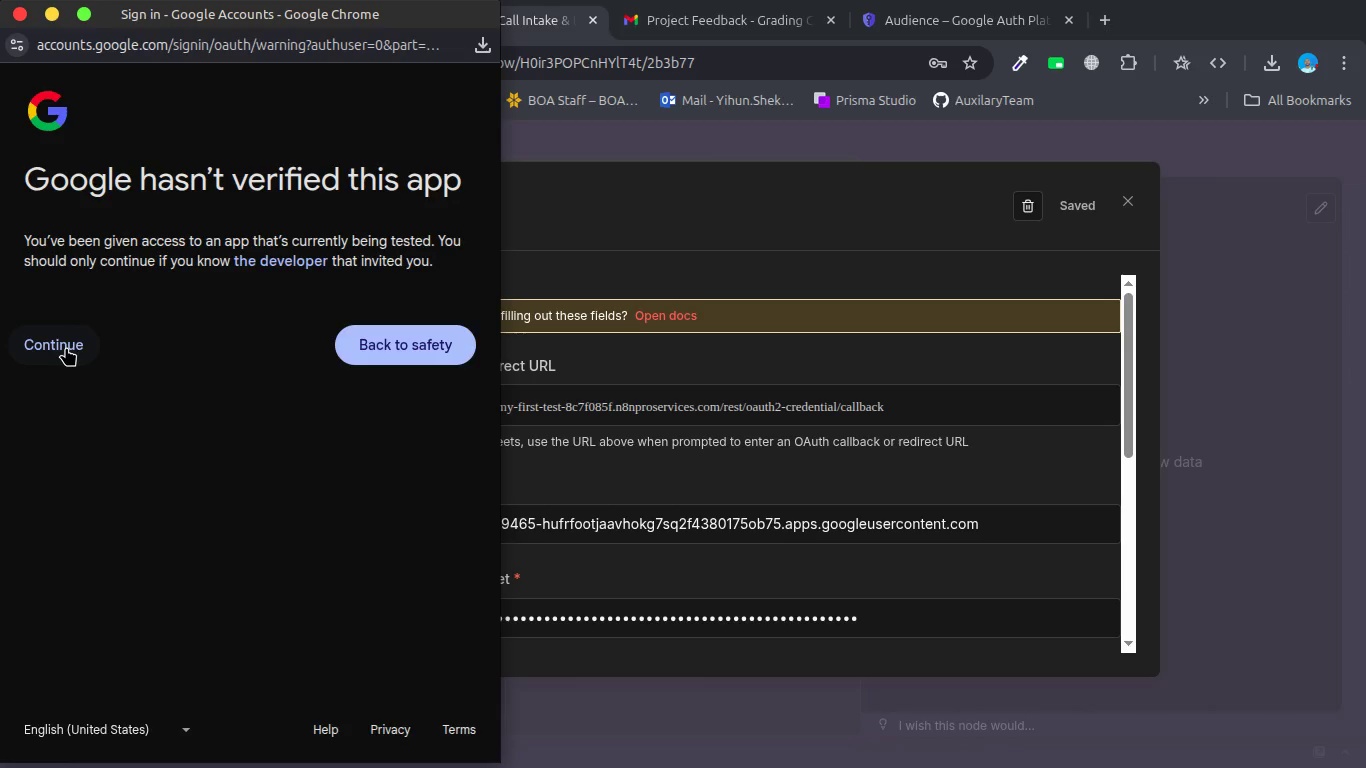 
left_click([66, 347])
 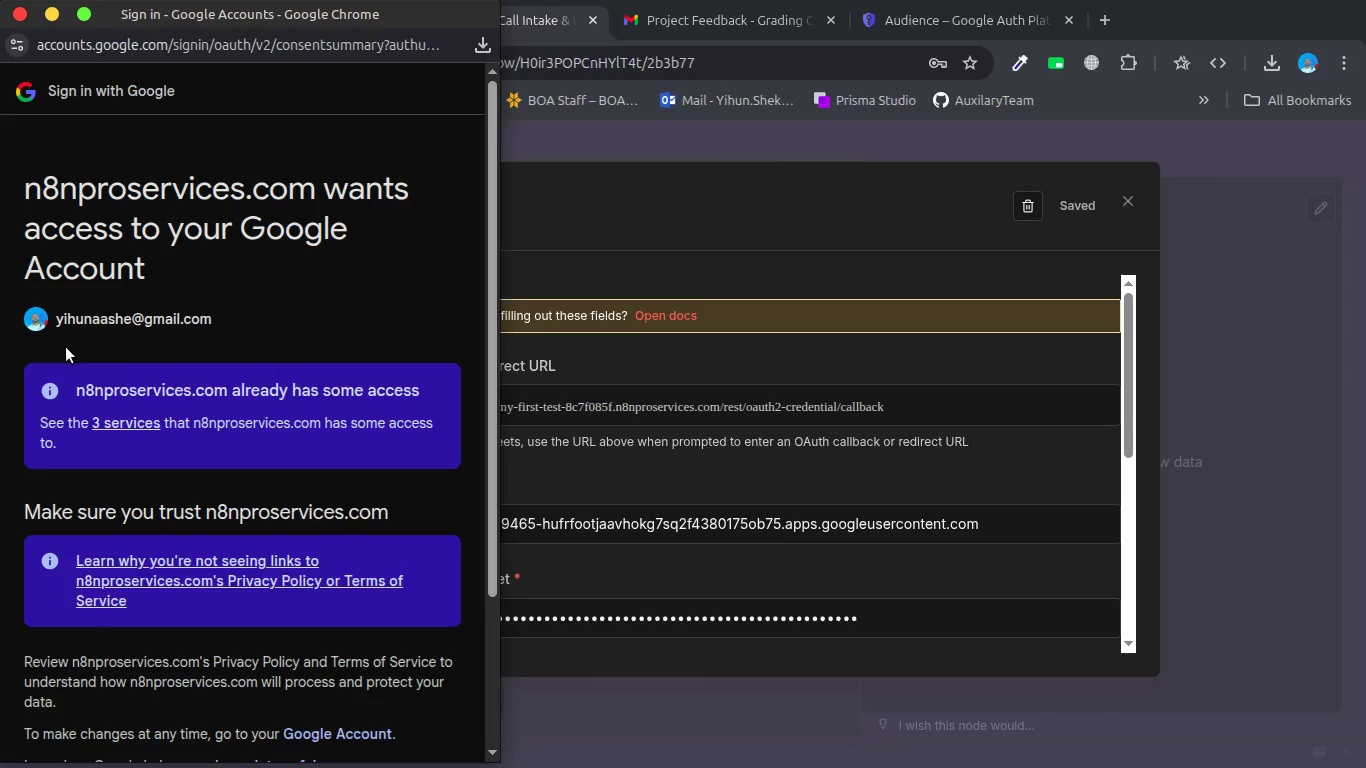 
wait(9.65)
 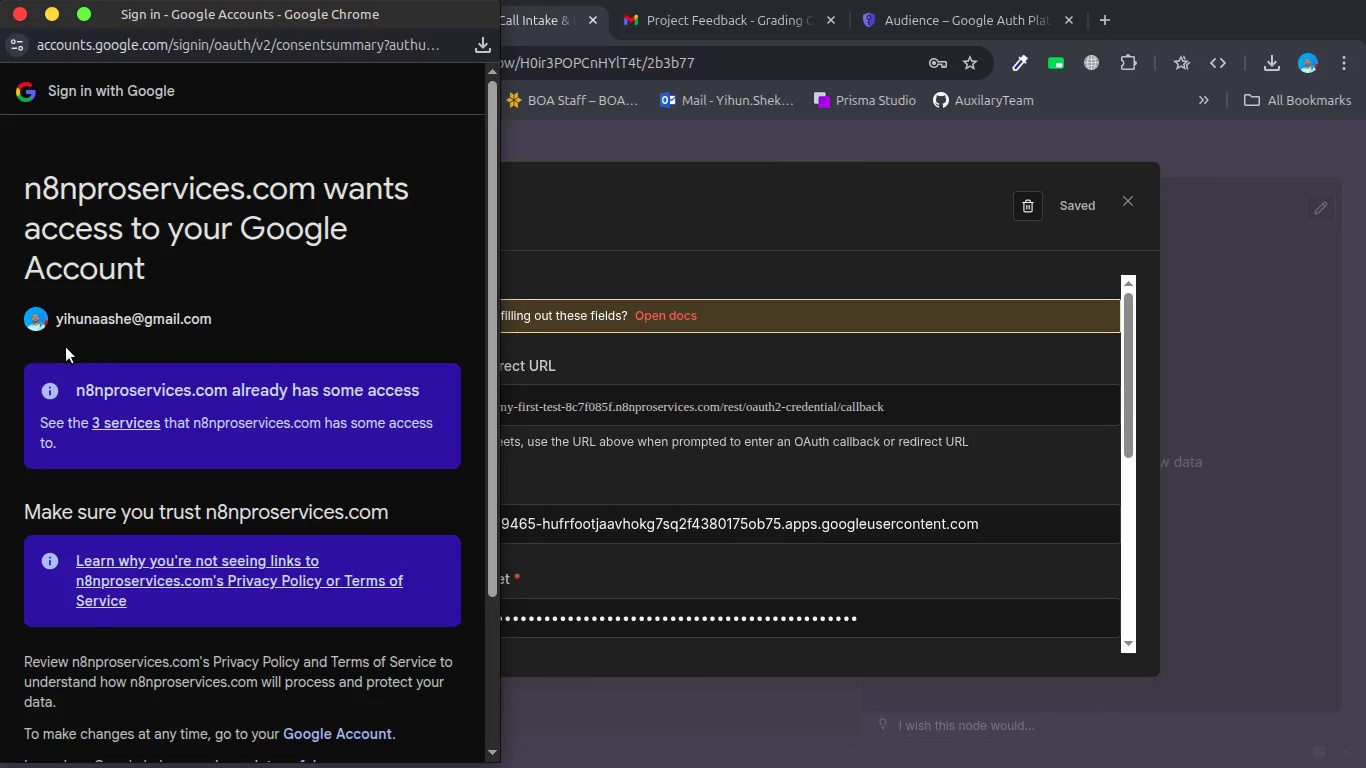 
scroll: coordinate [66, 347], scroll_direction: down, amount: 4.0
 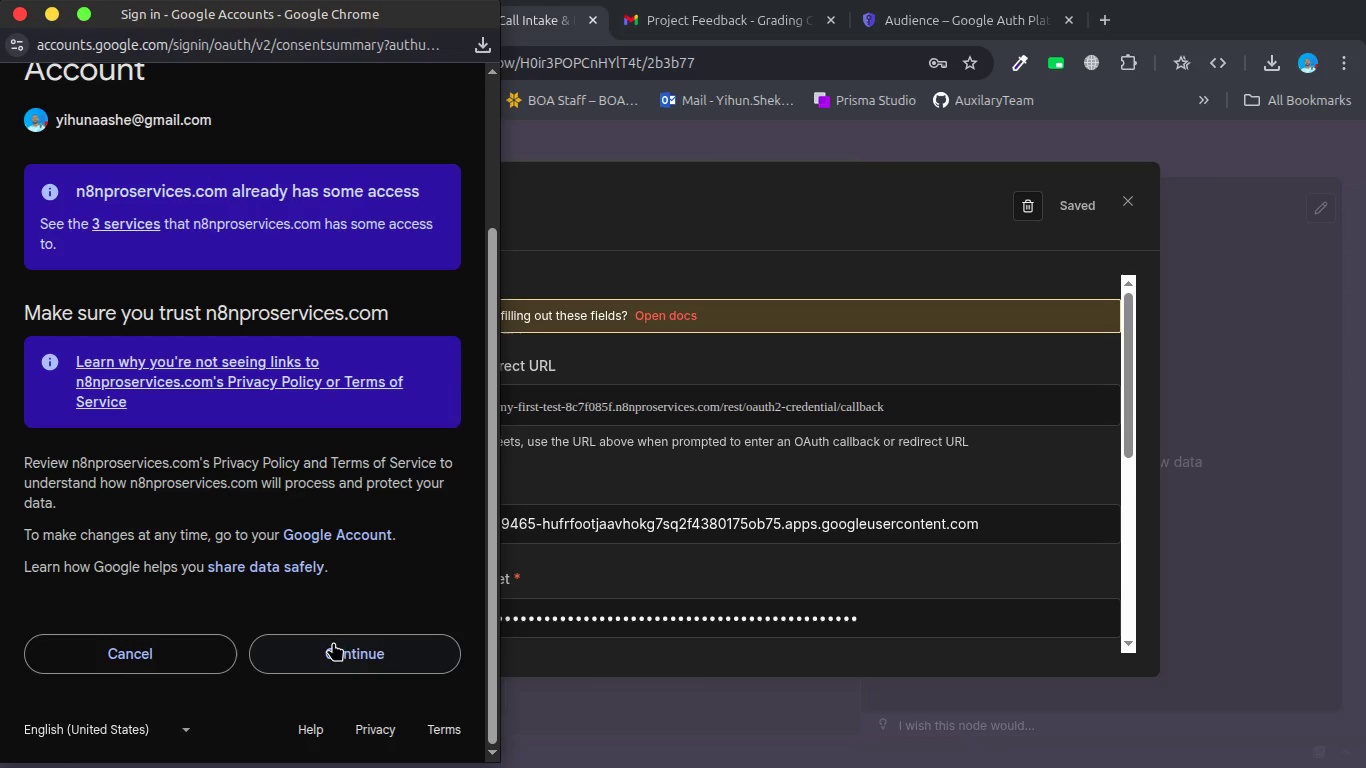 
left_click([333, 648])
 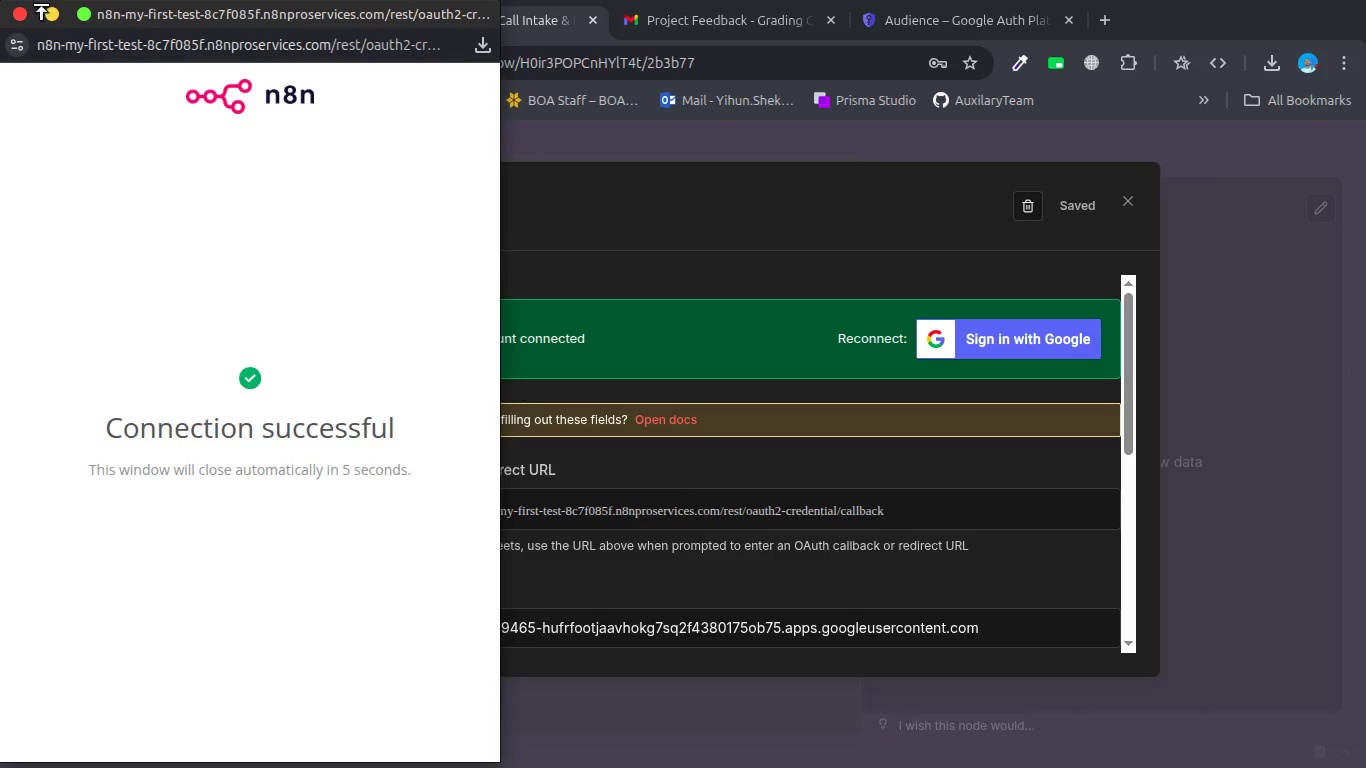 
wait(7.88)
 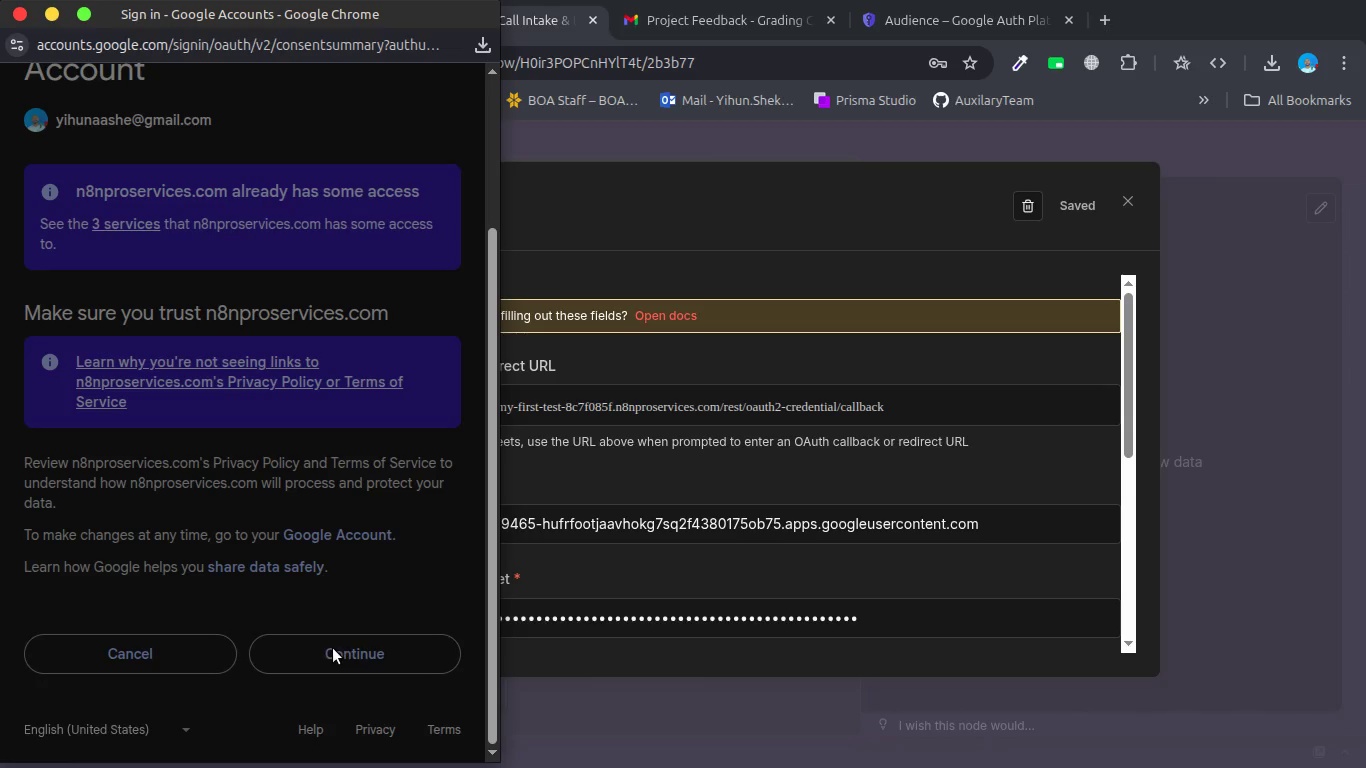 
left_click([21, 14])
 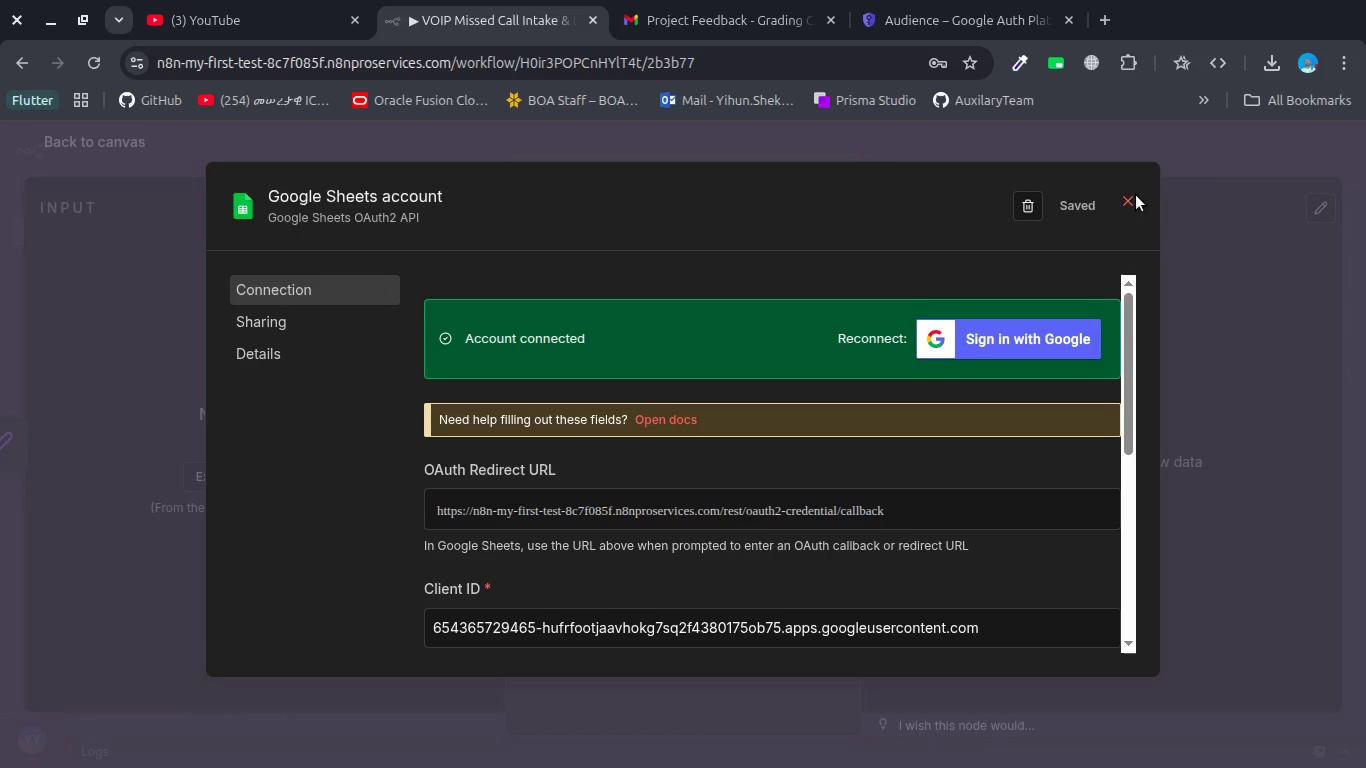 
left_click([1121, 201])
 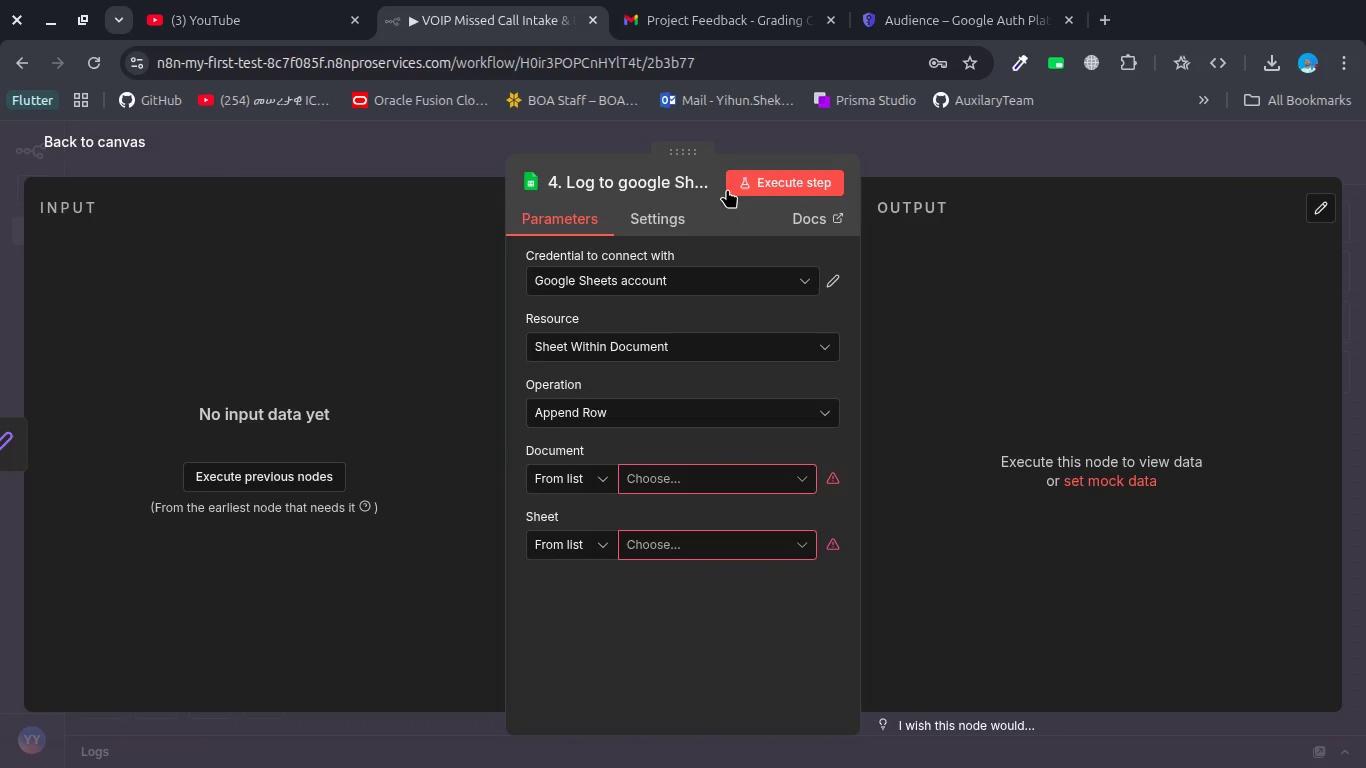 
left_click([669, 188])
 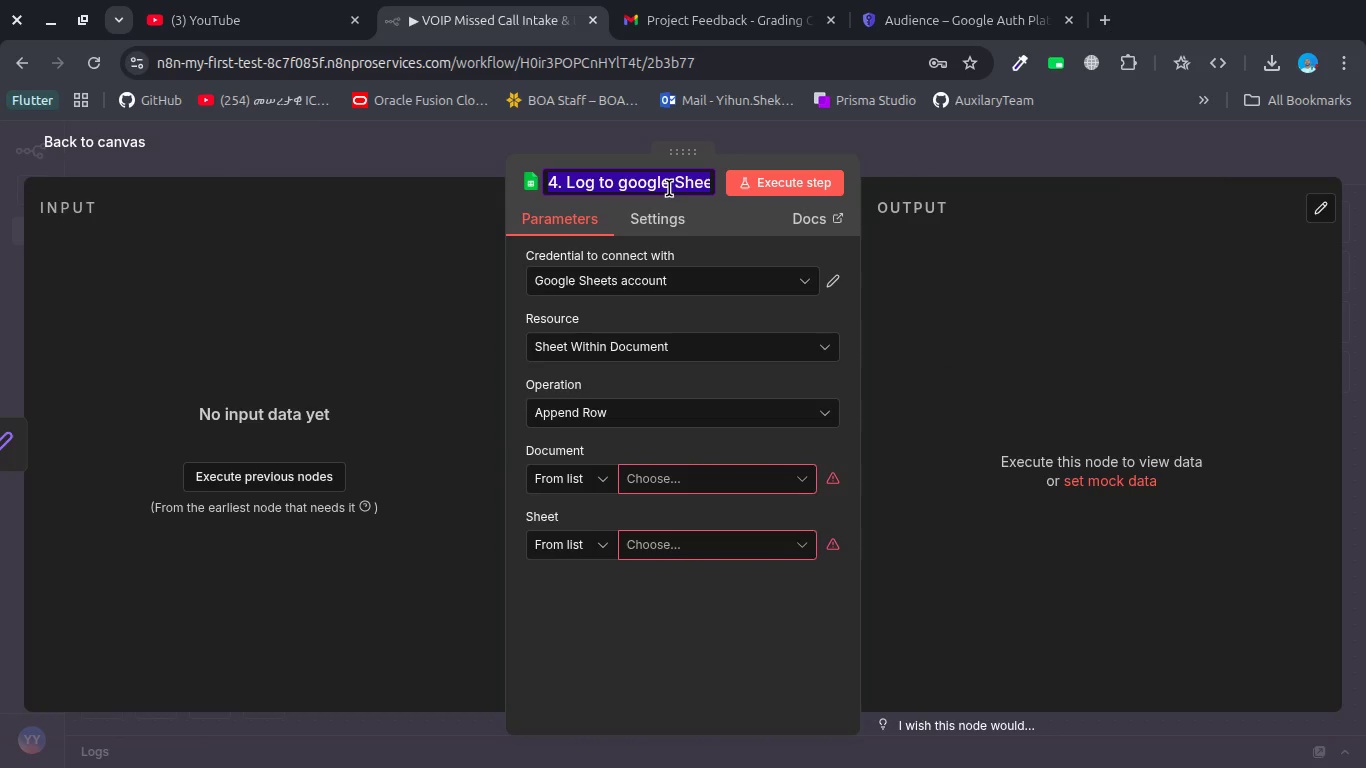 
key(Control+C)
 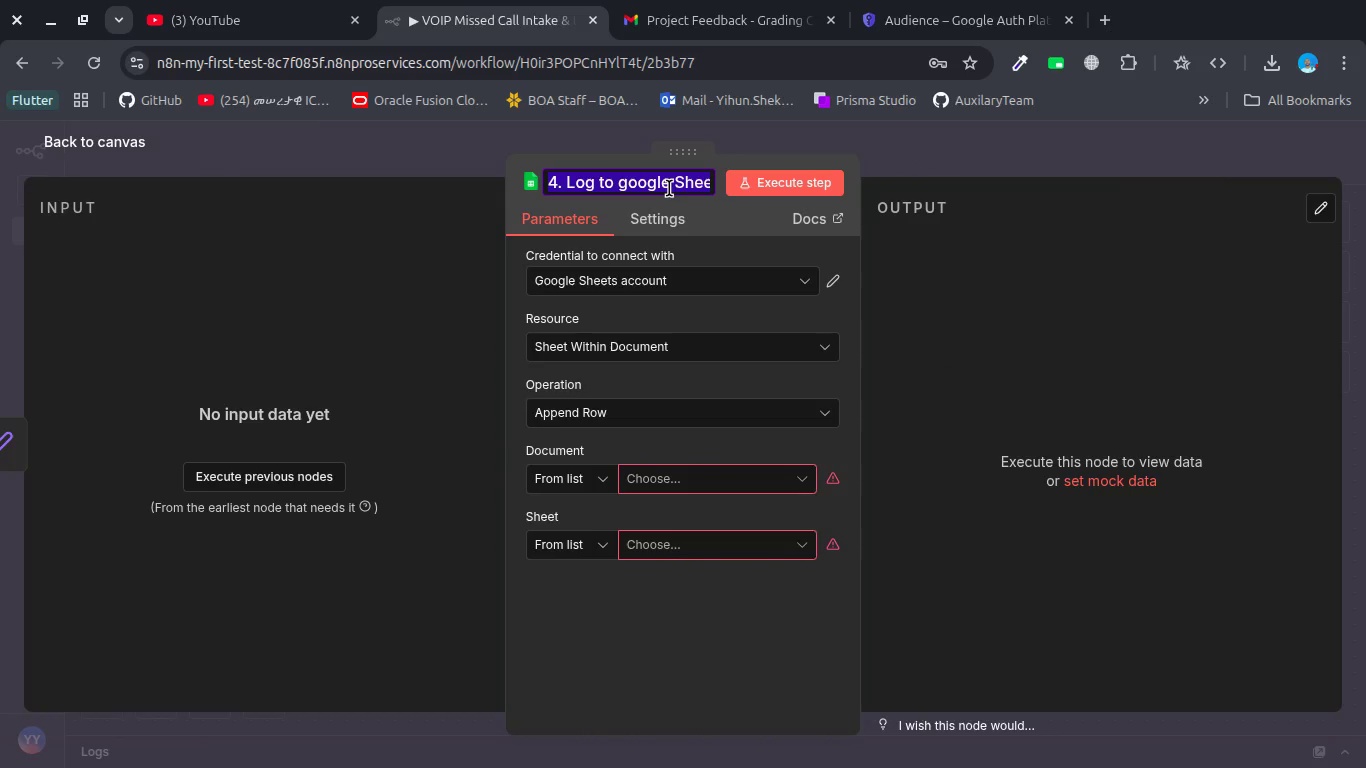 
key(Control+C)
 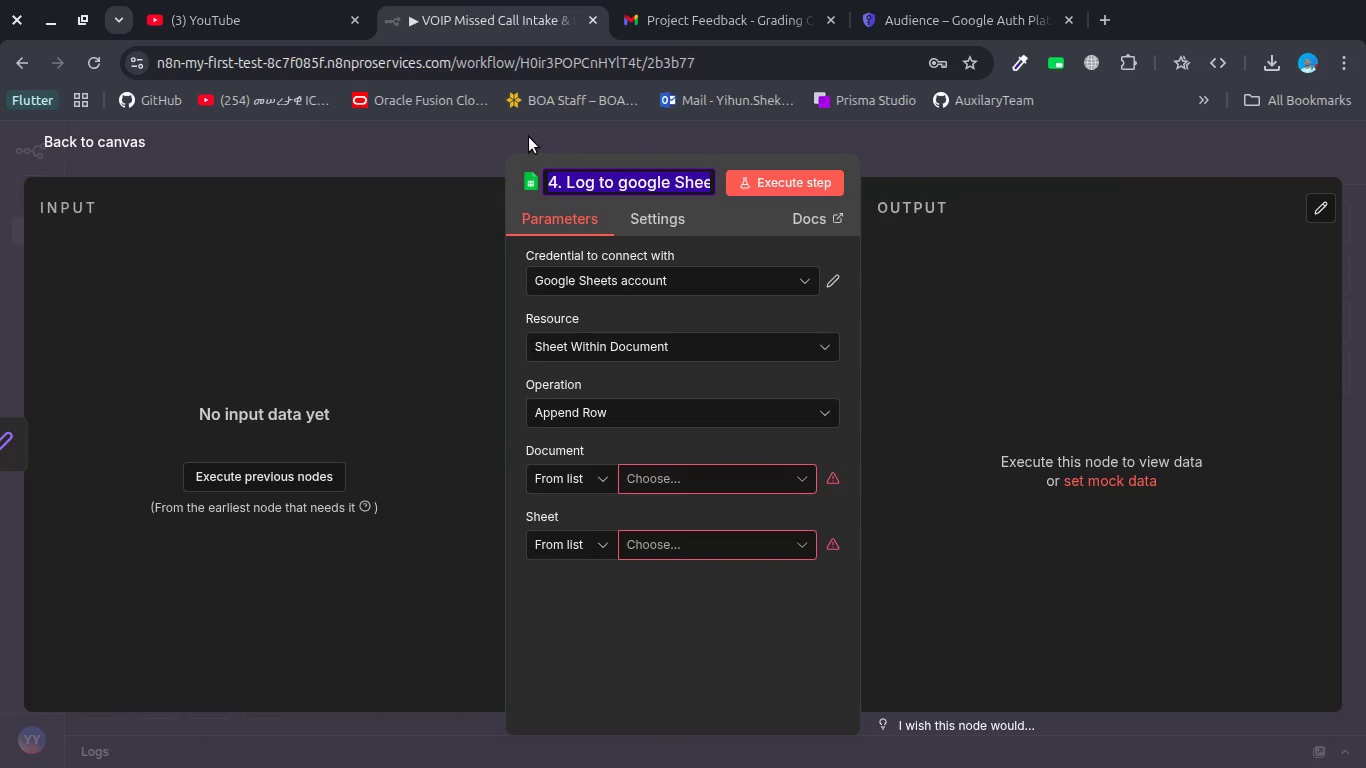 
left_click([529, 136])
 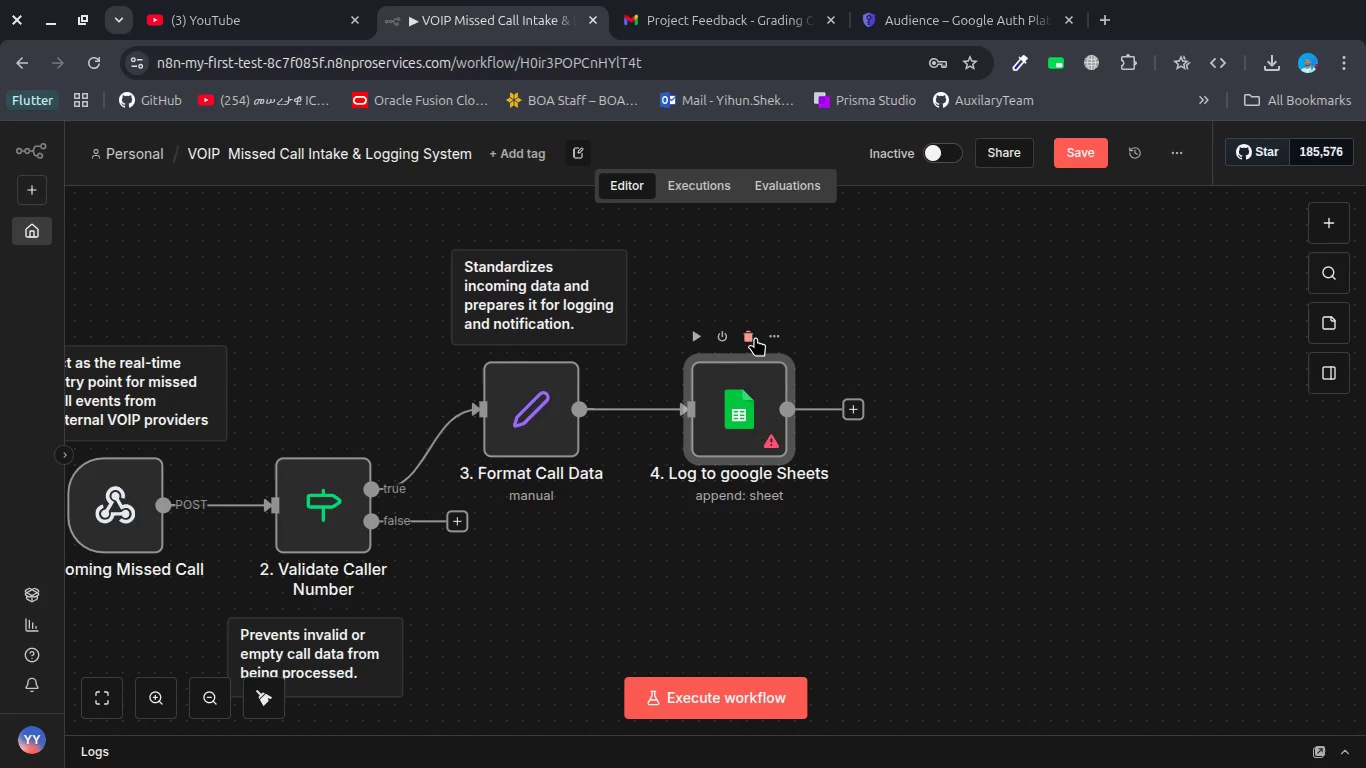 
left_click([755, 336])
 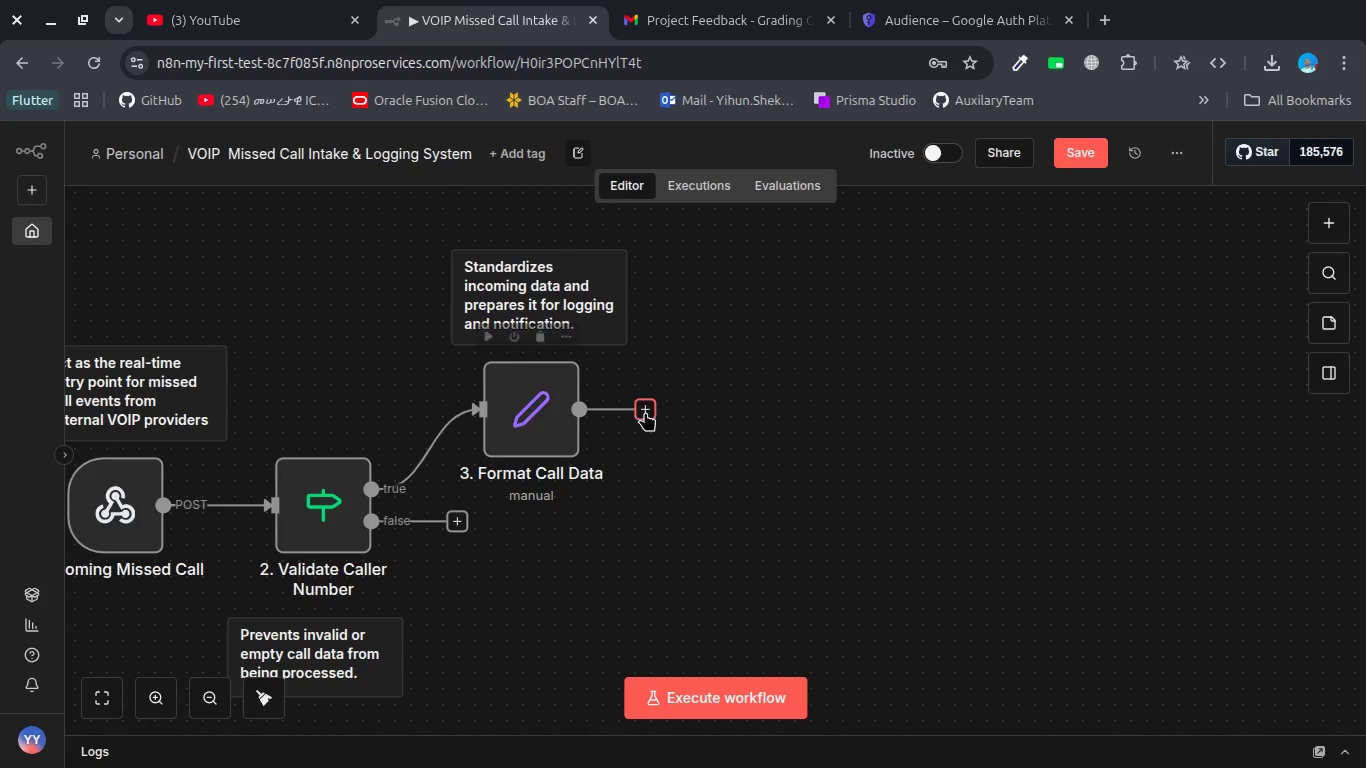 
left_click([644, 411])
 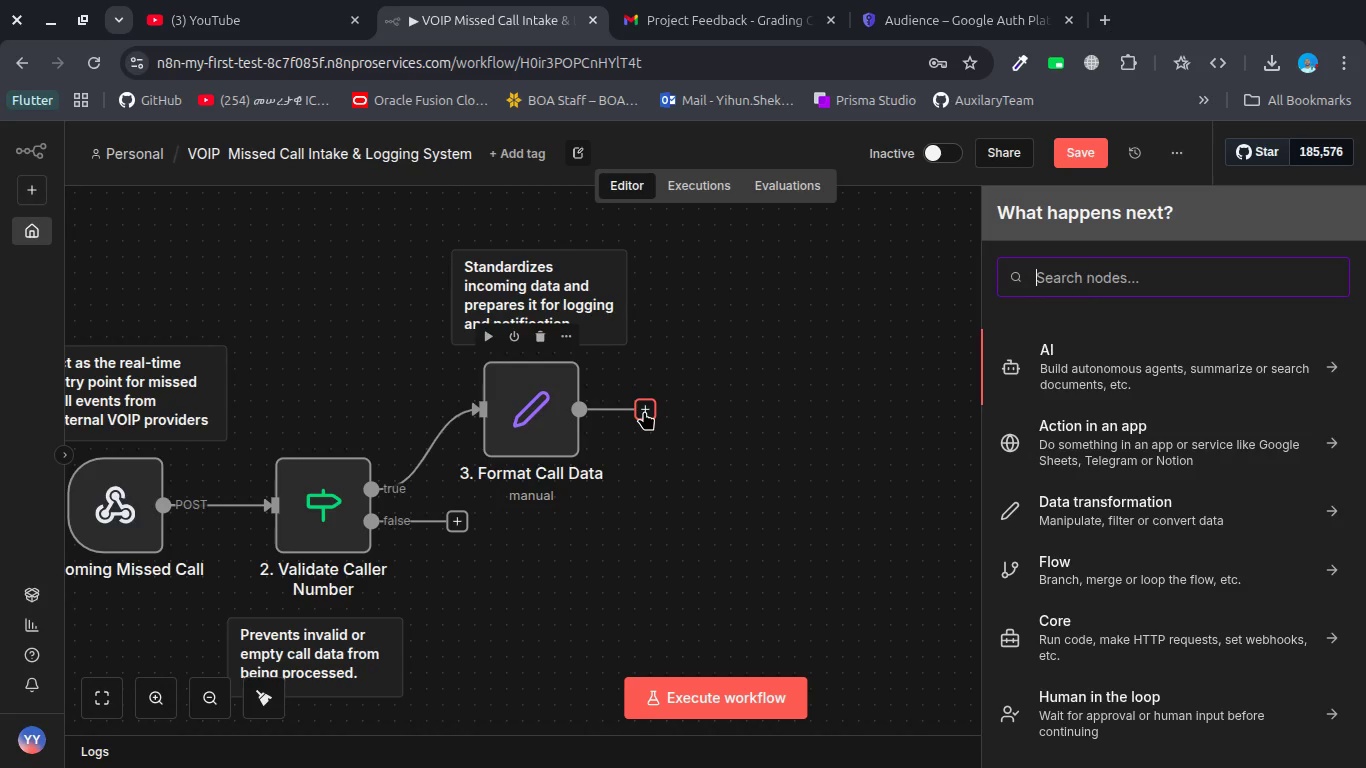 
type(shee)
 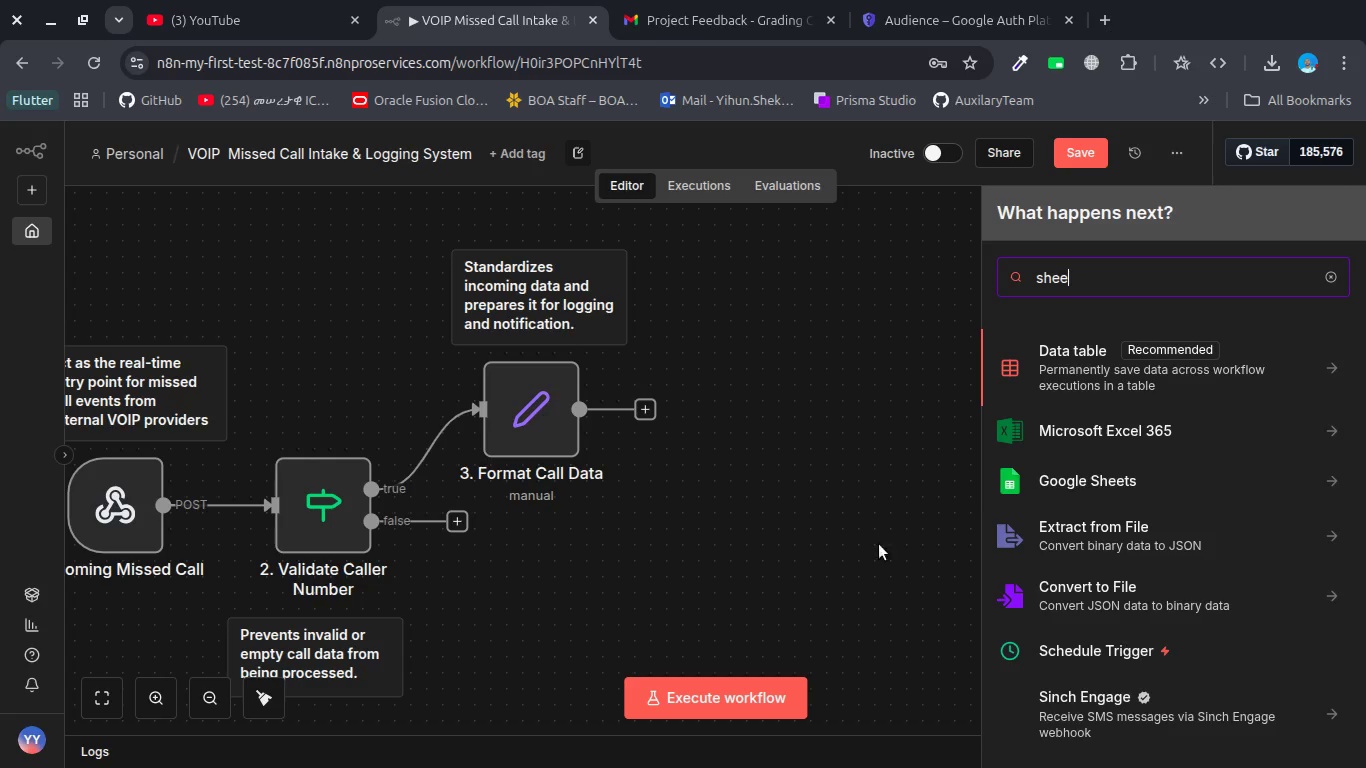 
left_click([1017, 476])
 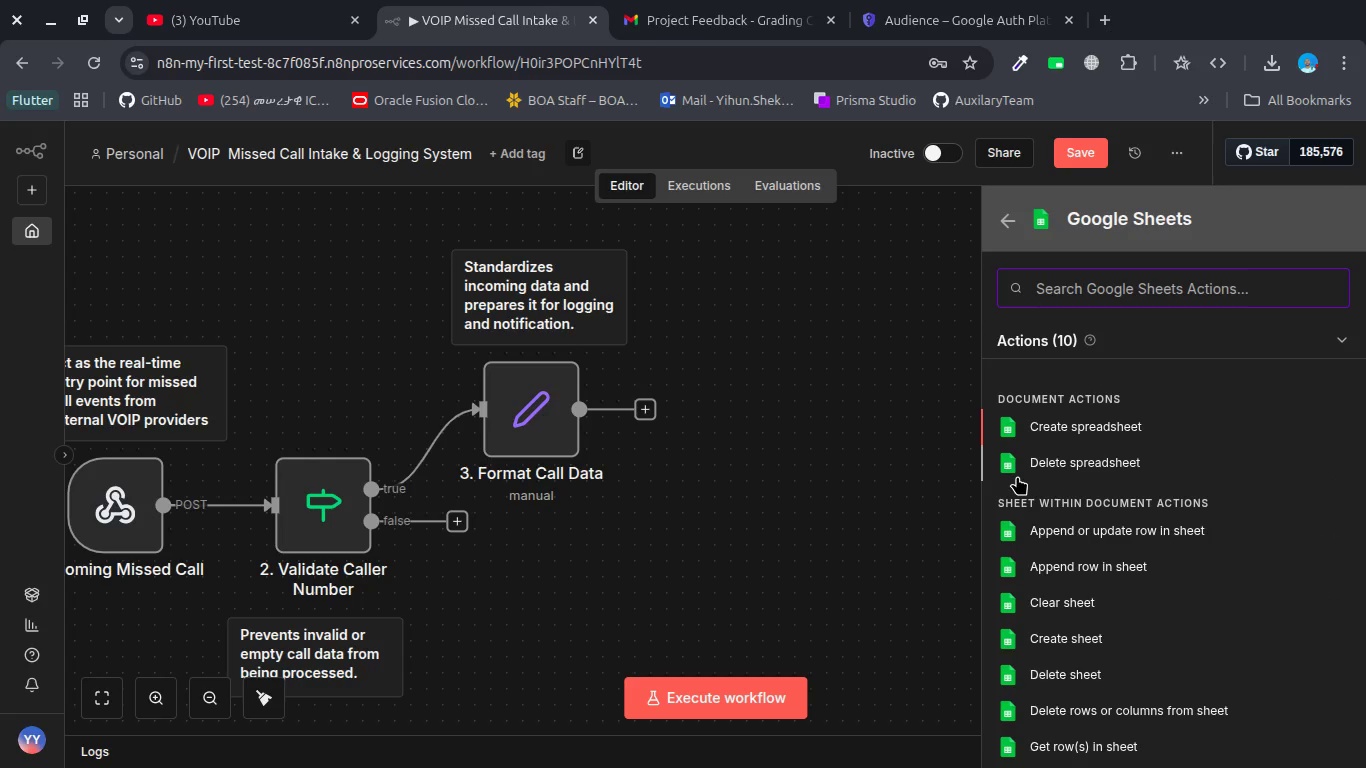 
type(cre)
 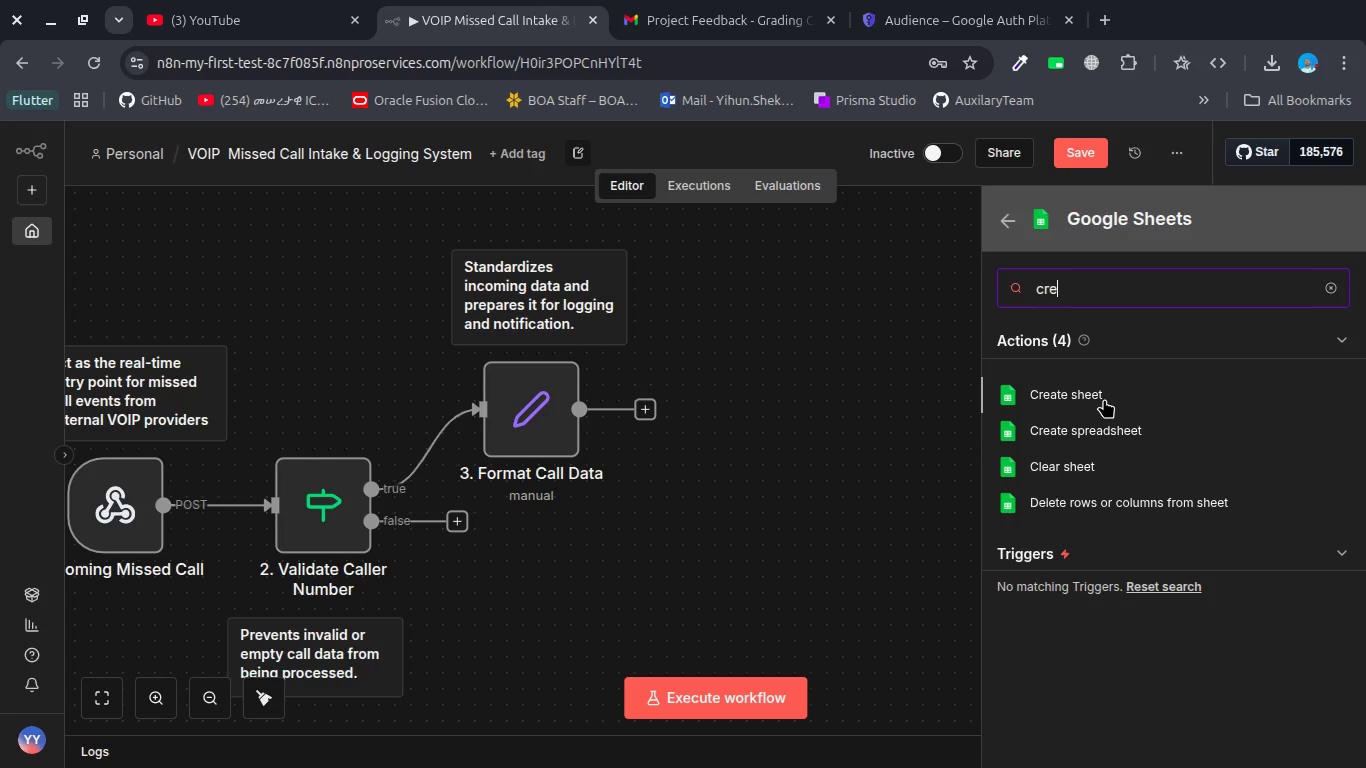 
left_click([1104, 398])
 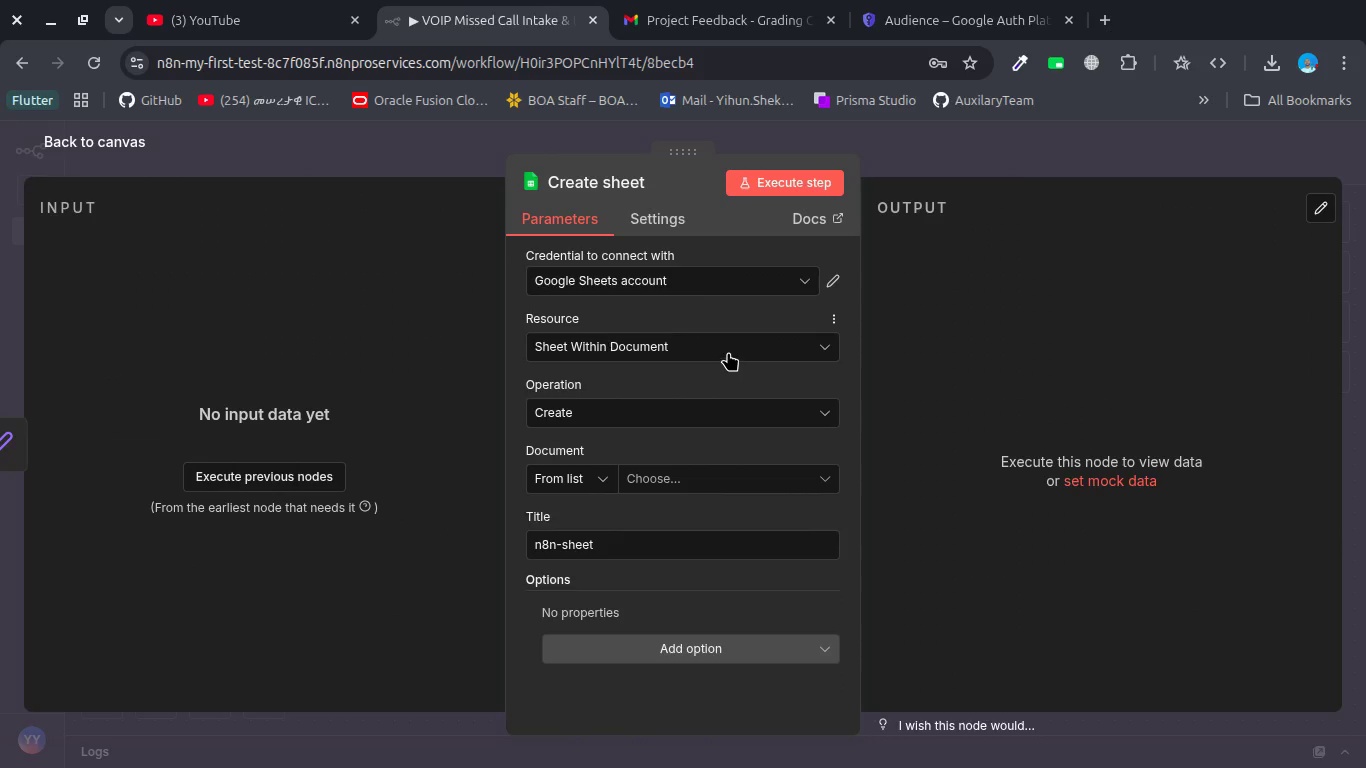 
left_click([731, 346])
 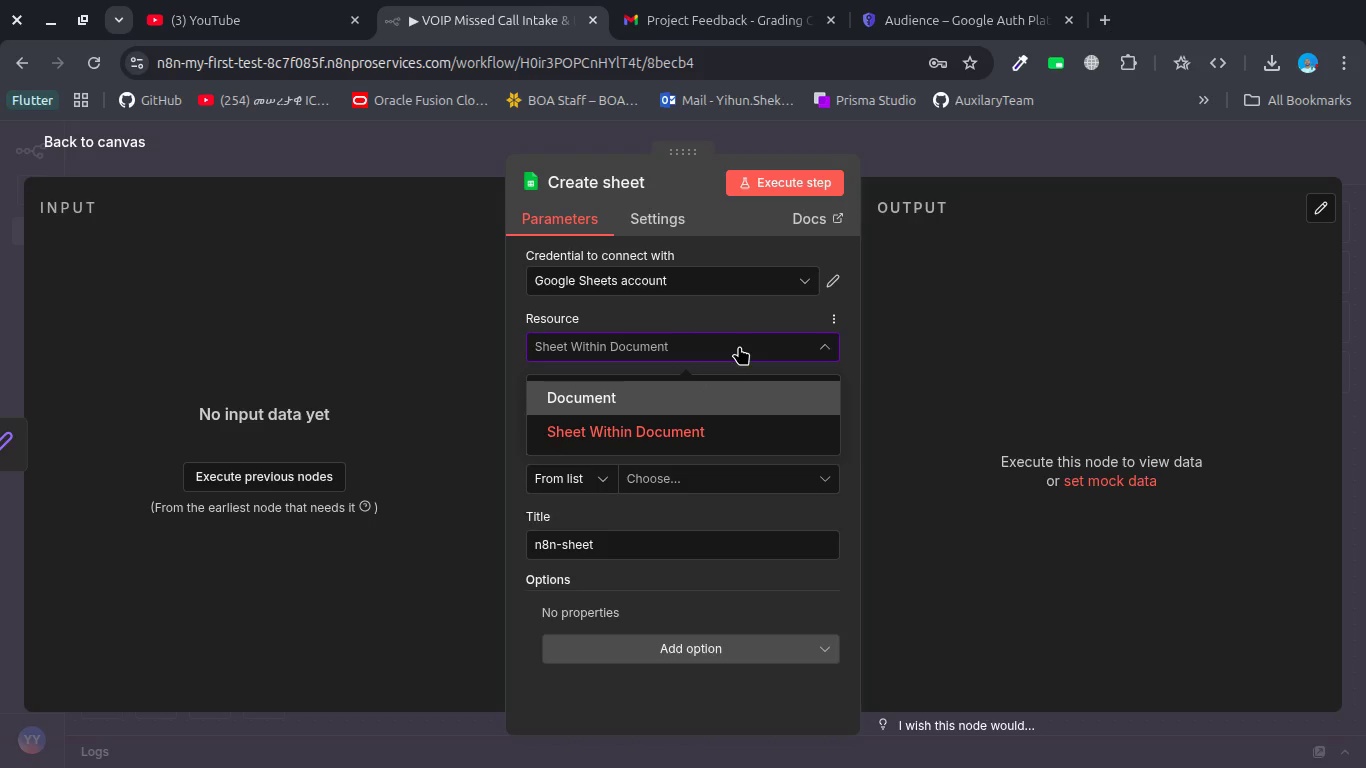 
left_click([744, 392])
 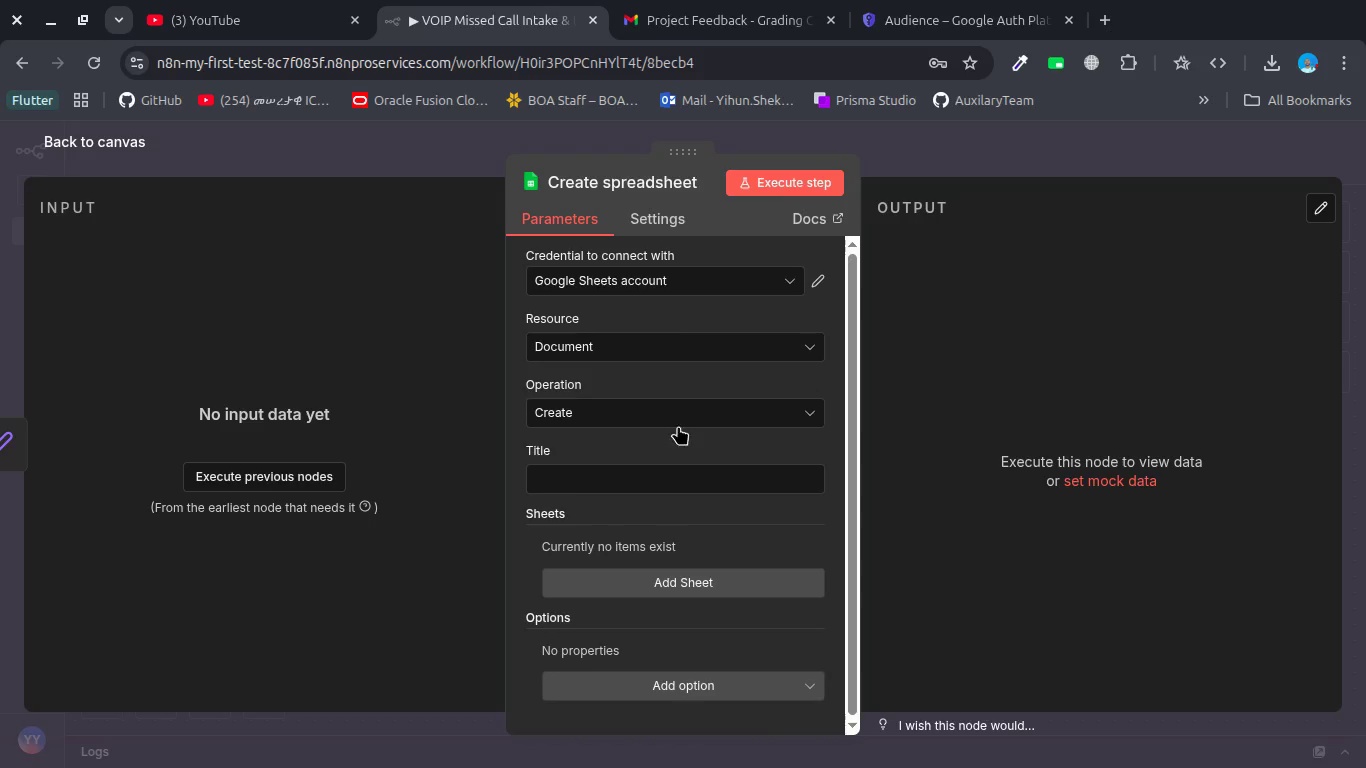 
left_click([664, 468])
 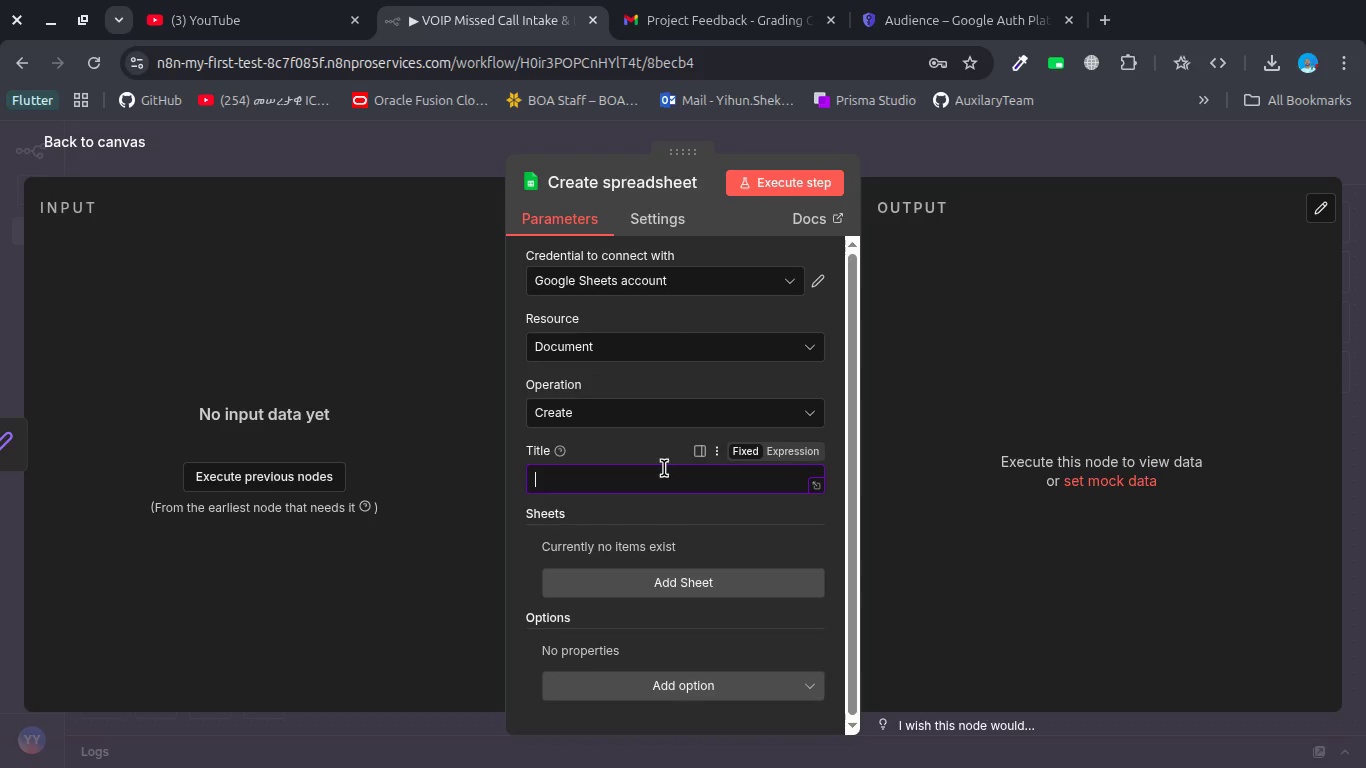 
hold_key(key=ShiftLeft, duration=0.42)
 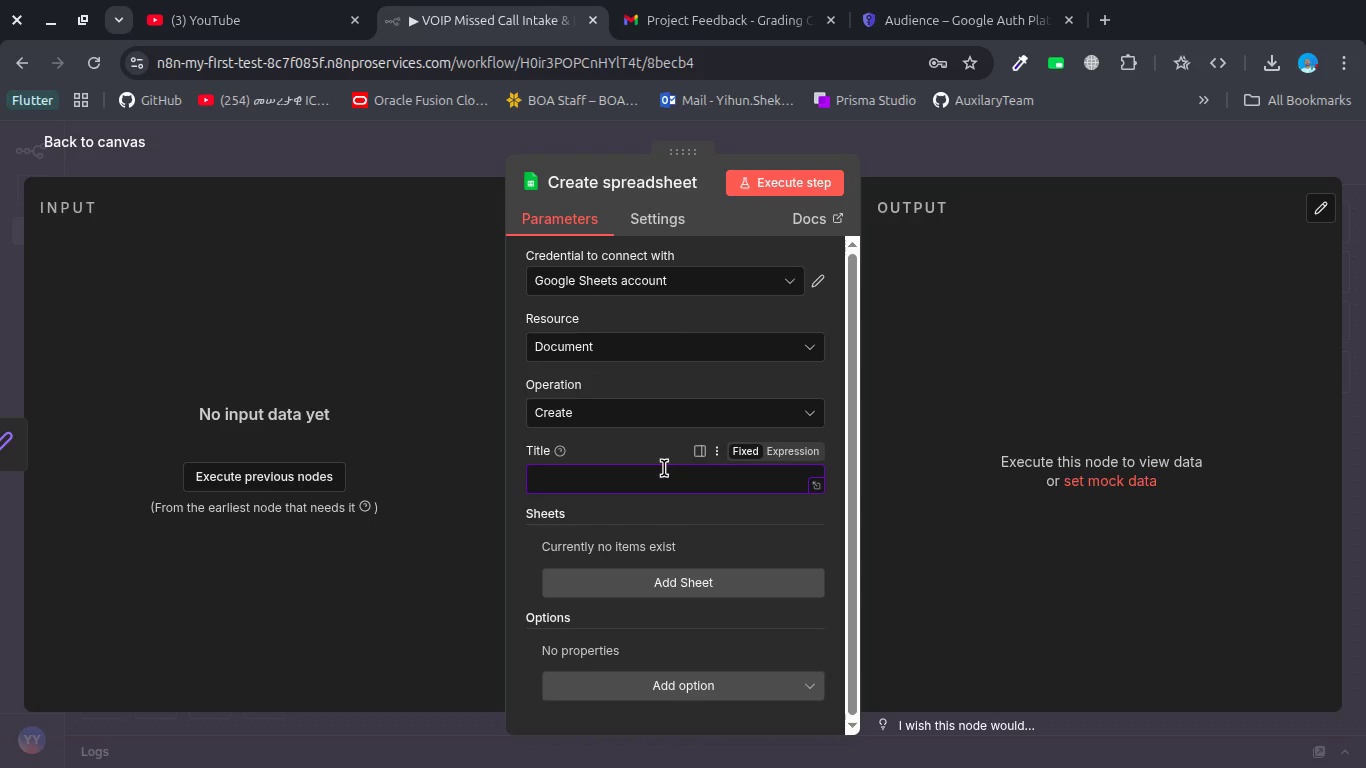 
type(n8n)
 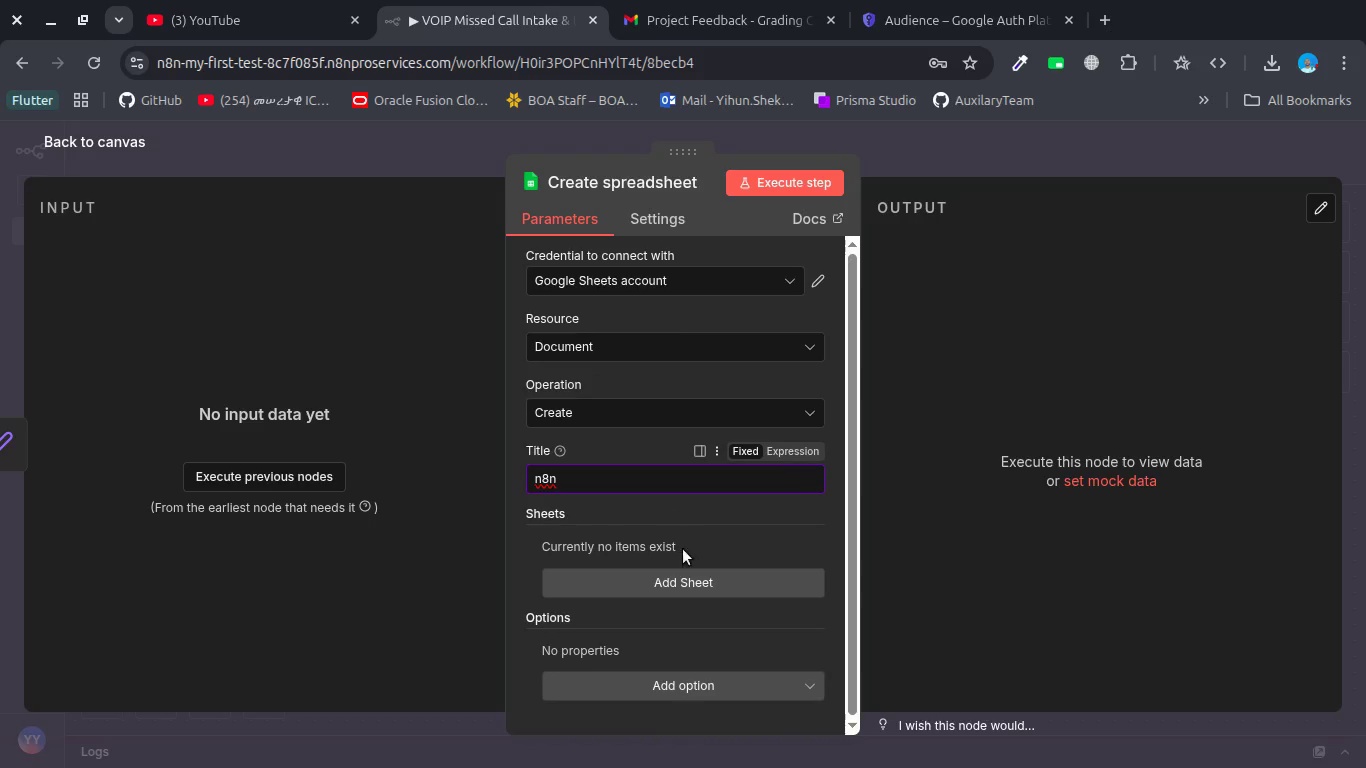 
left_click([689, 578])
 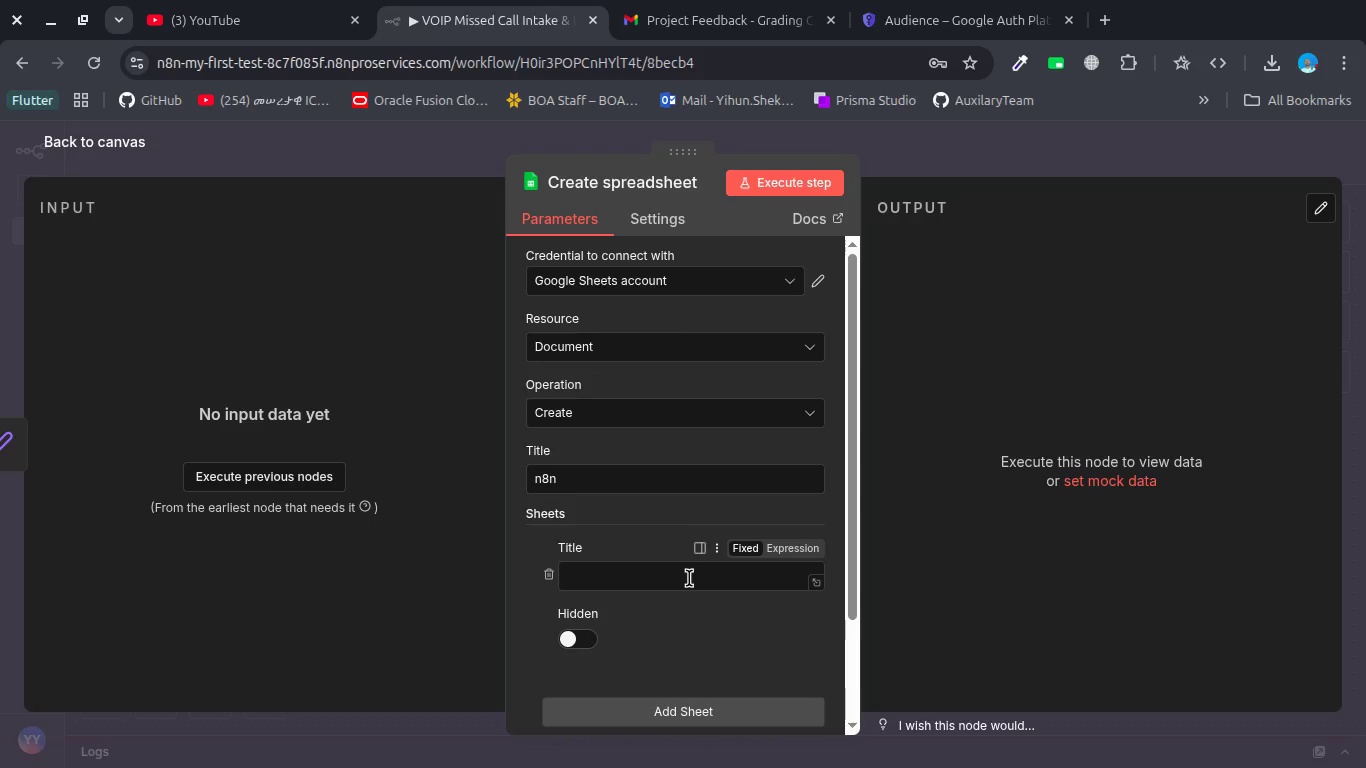 
left_click([689, 578])
 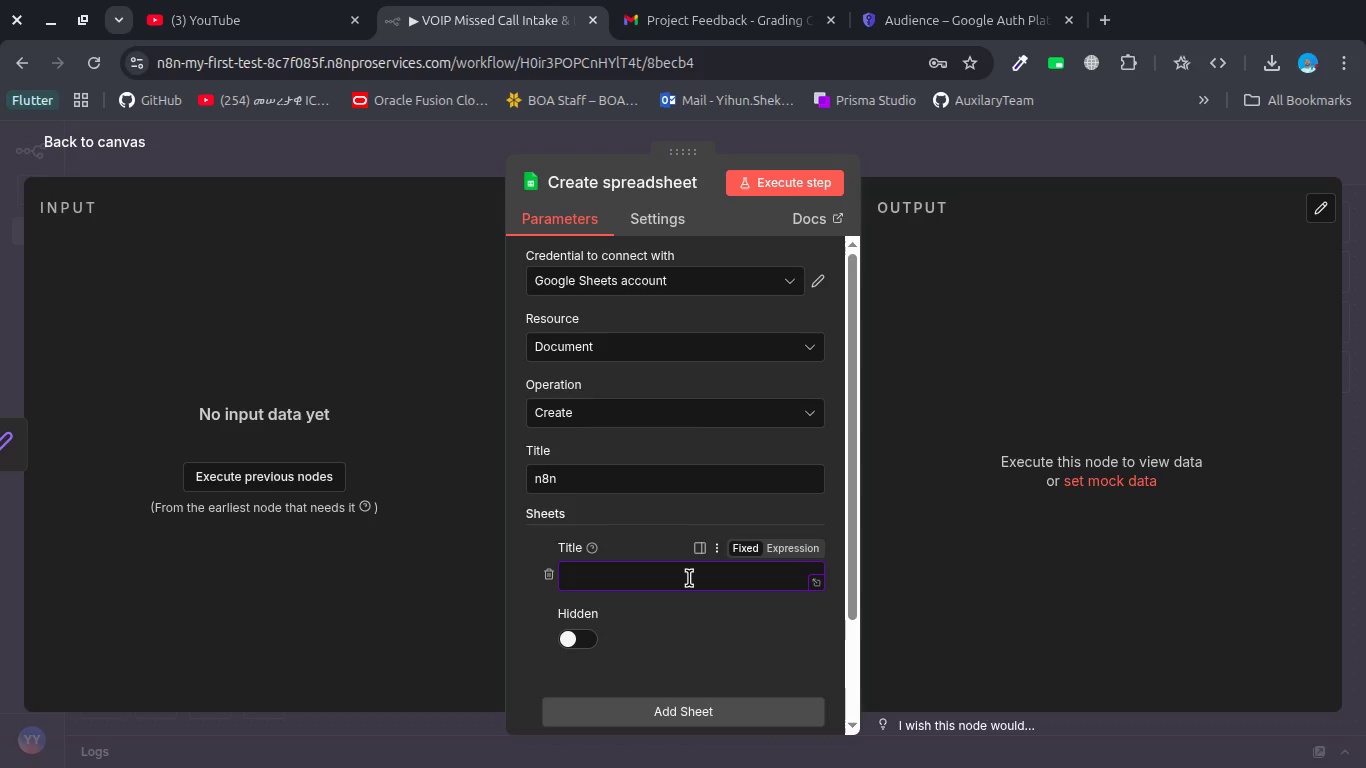 
type(n)
key(Backspace)
key(Backspace)
key(Backspace)
key(Backspace)
type(V)
key(Backspace)
type(Call_VOIP)
 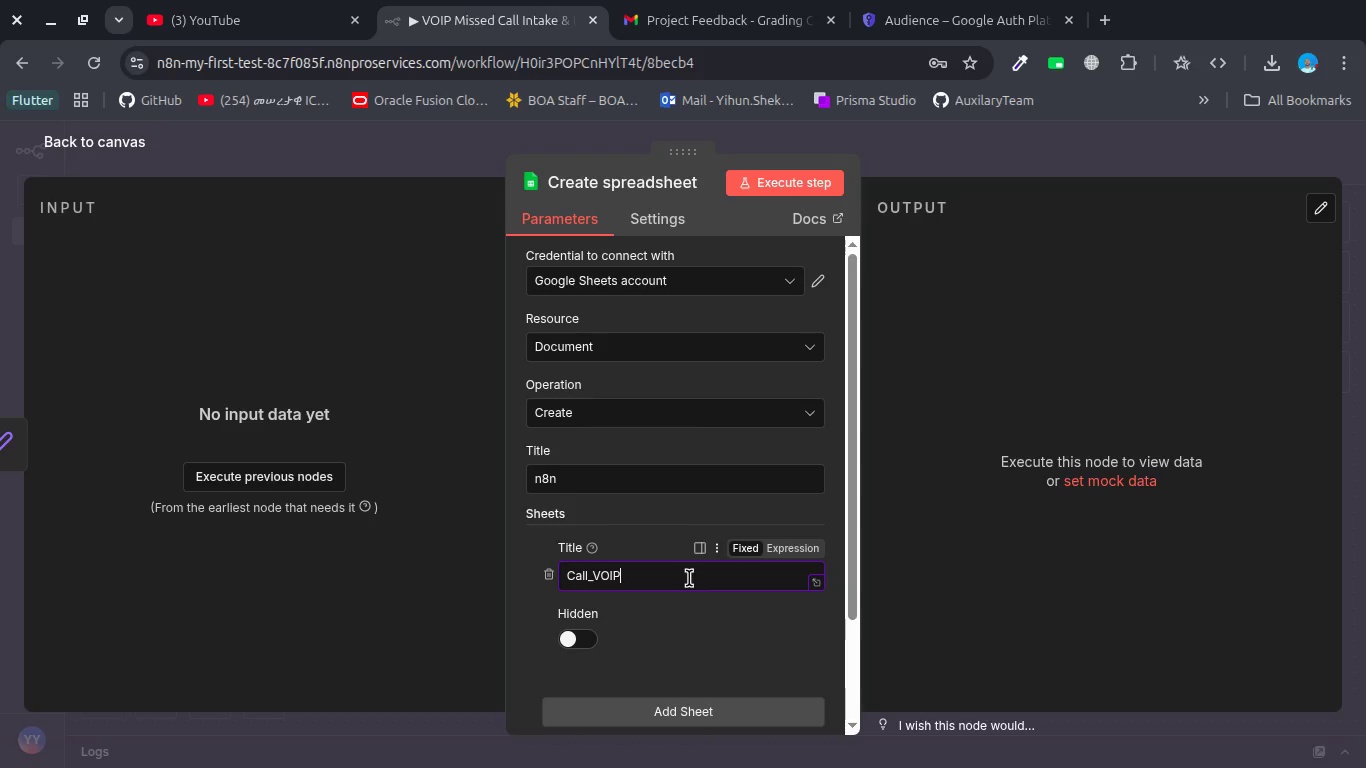 
scroll: coordinate [689, 578], scroll_direction: down, amount: 4.0
 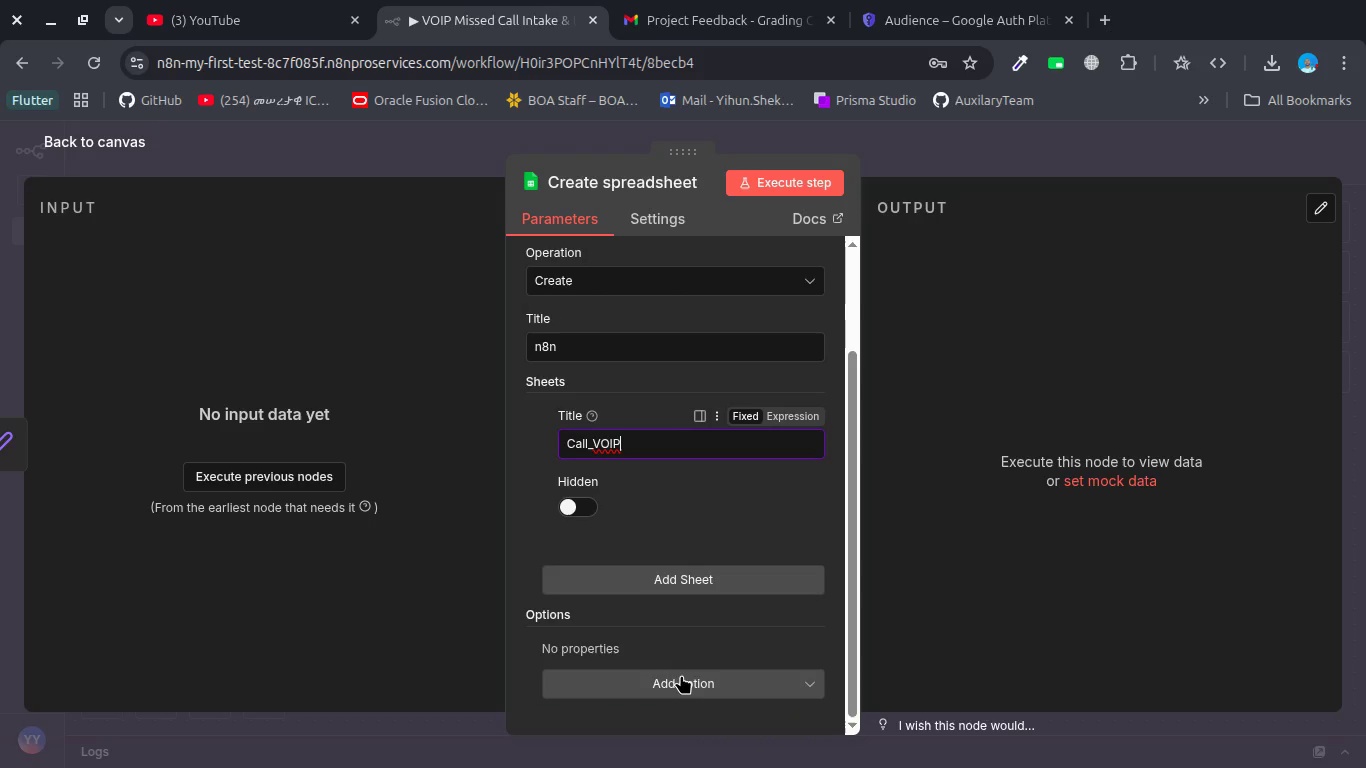 
left_click([680, 683])
 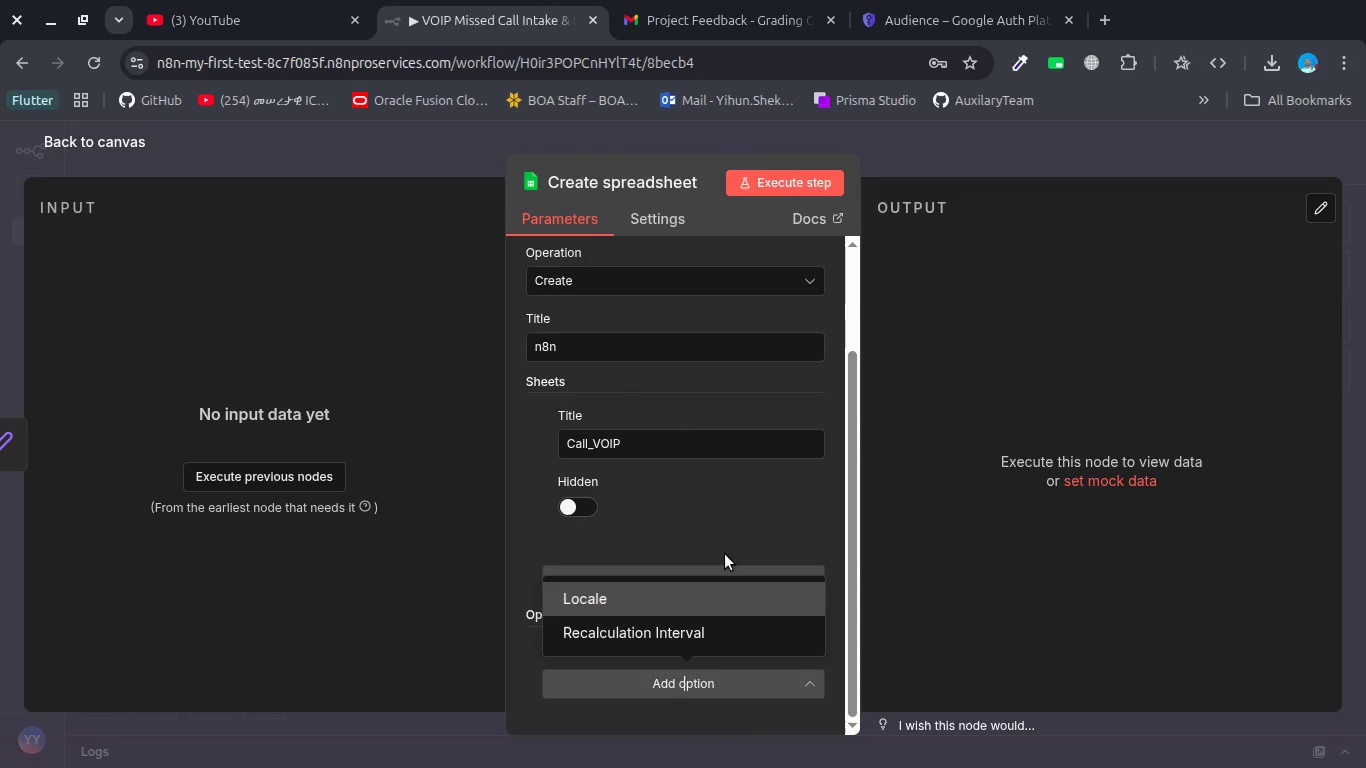 
left_click_drag(start_coordinate=[729, 536], to_coordinate=[790, 178])
 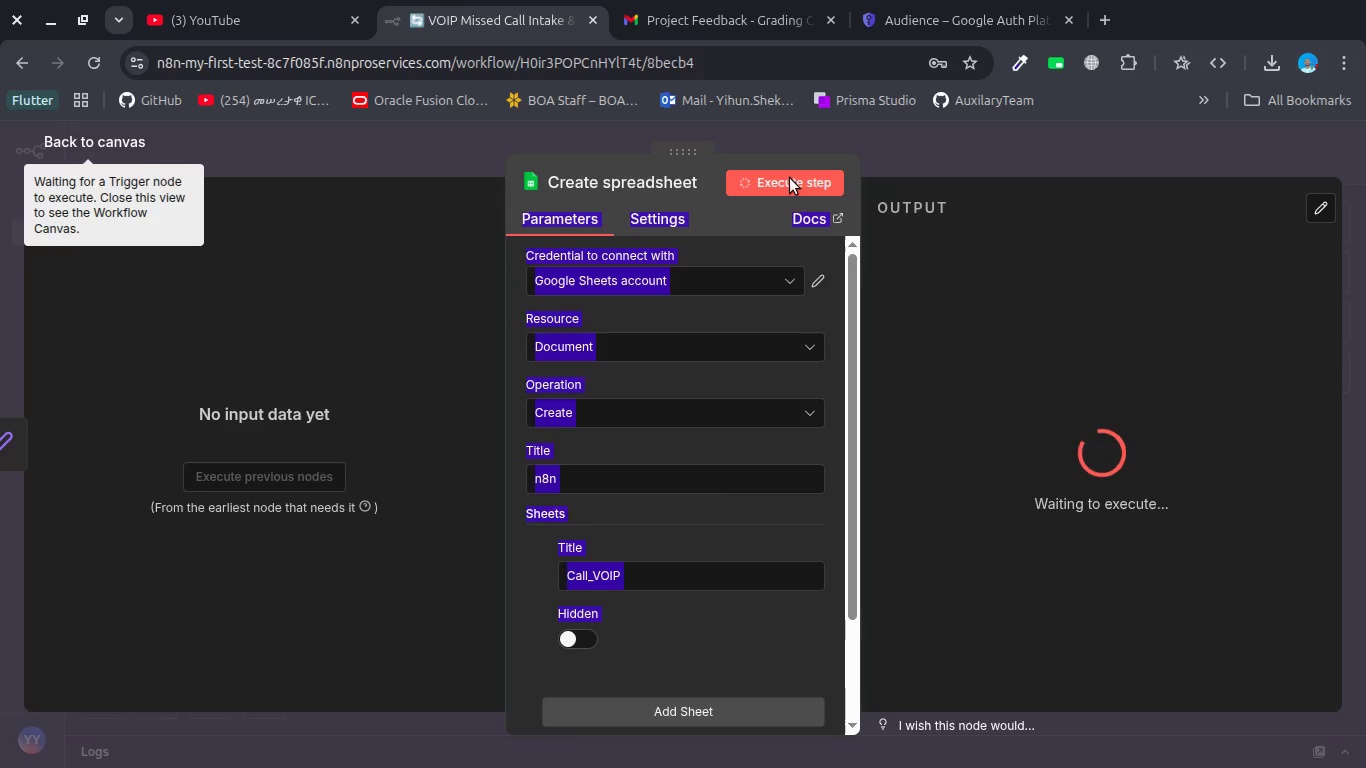 
left_click([706, 319])
 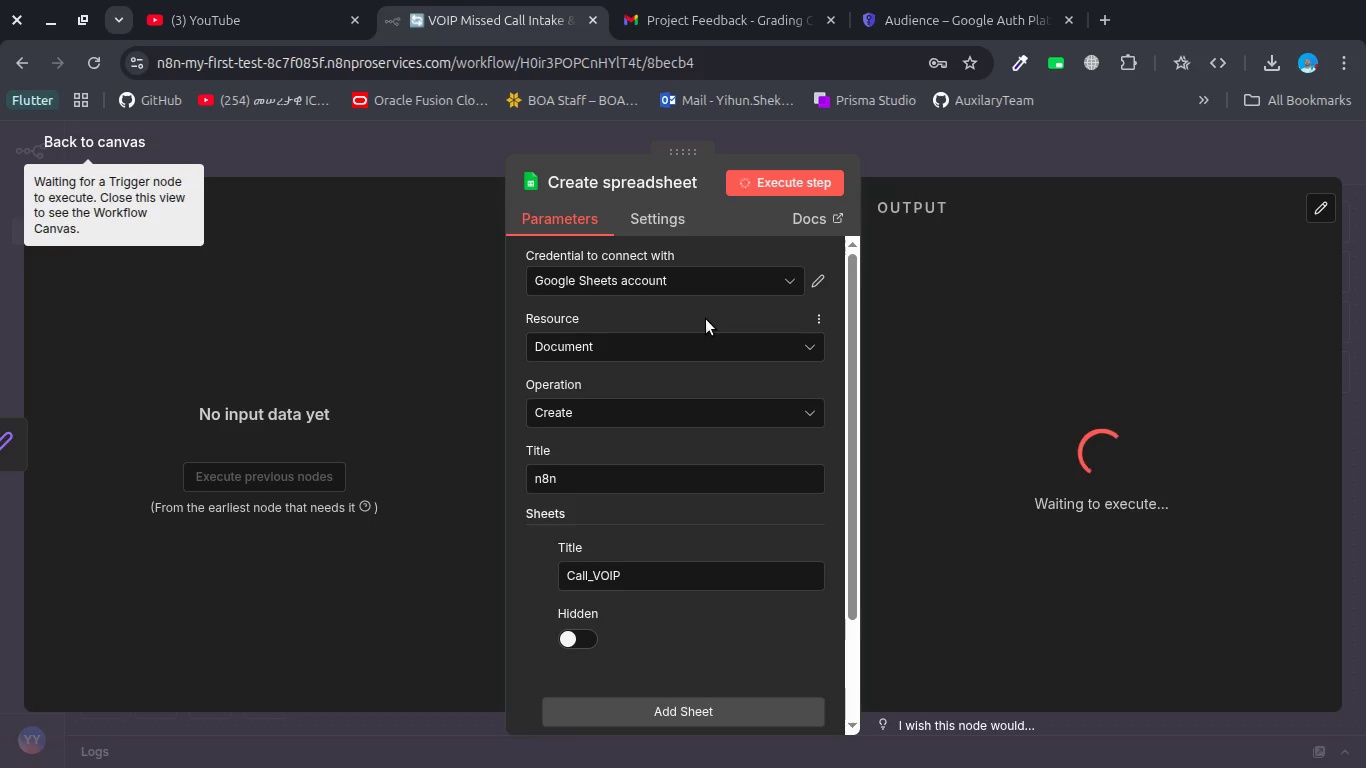 
wait(25.86)
 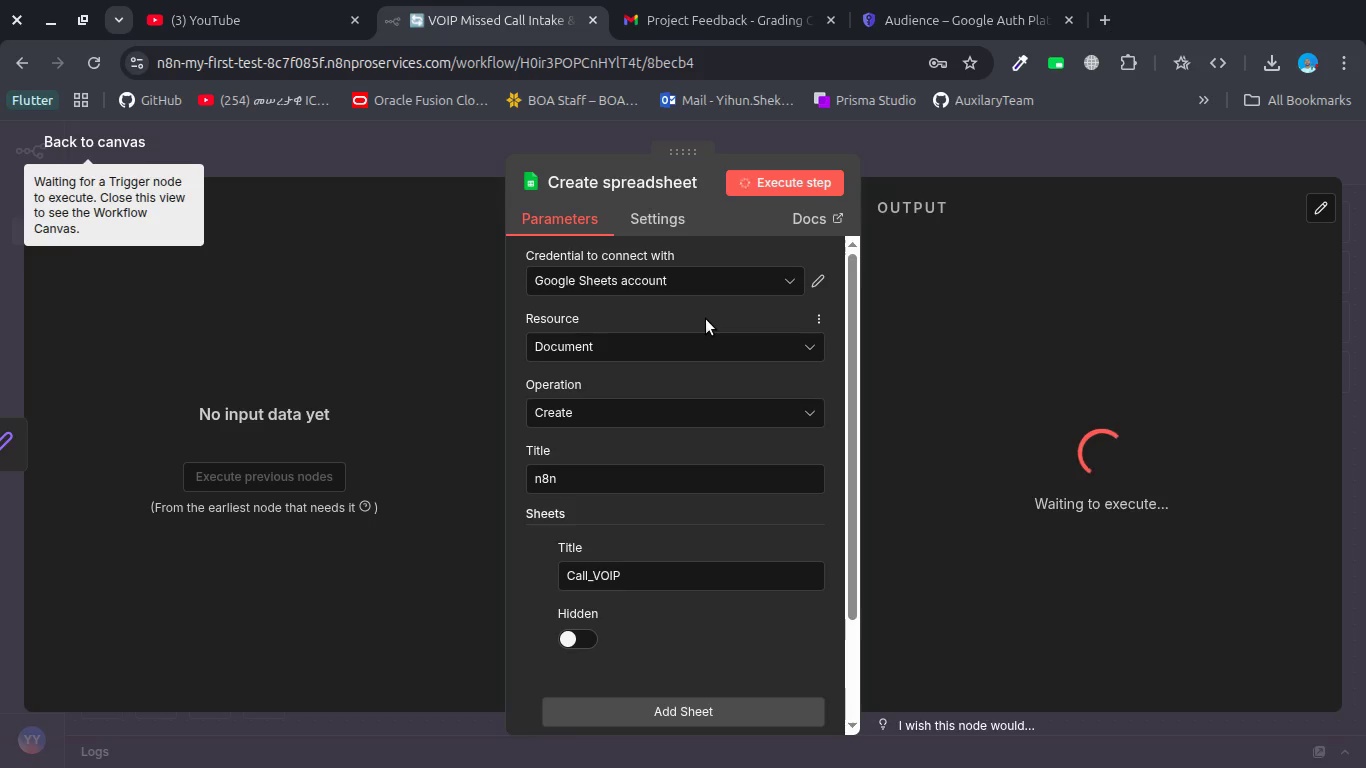 
left_click([706, 273])
 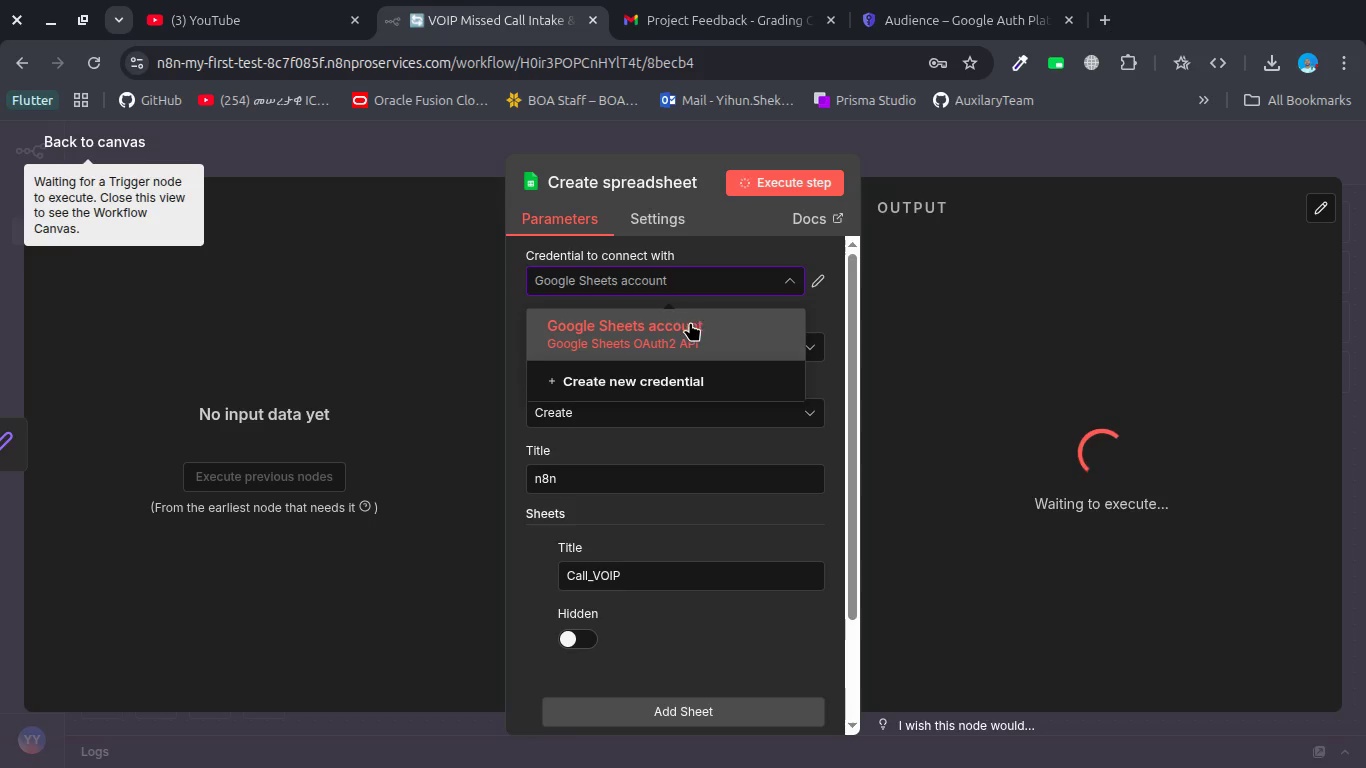 
left_click([689, 324])
 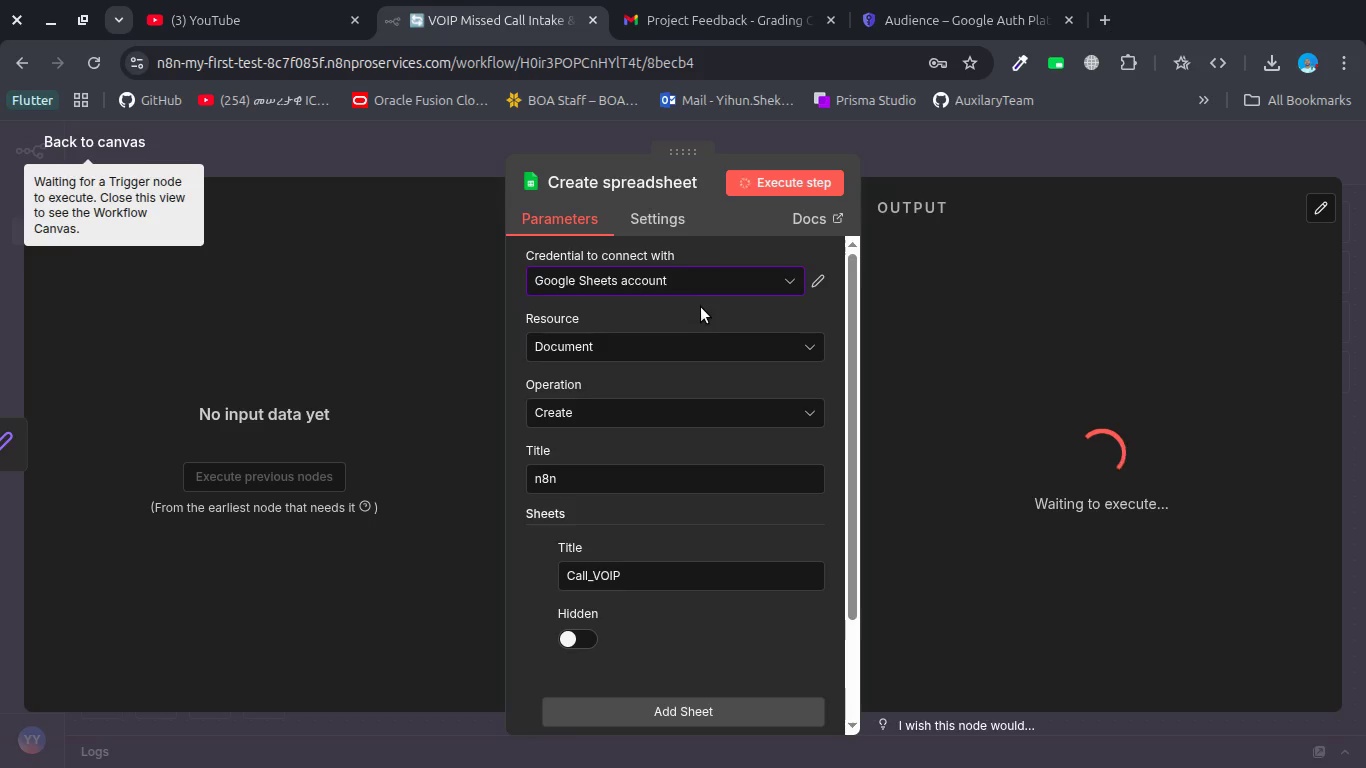 
wait(89.11)
 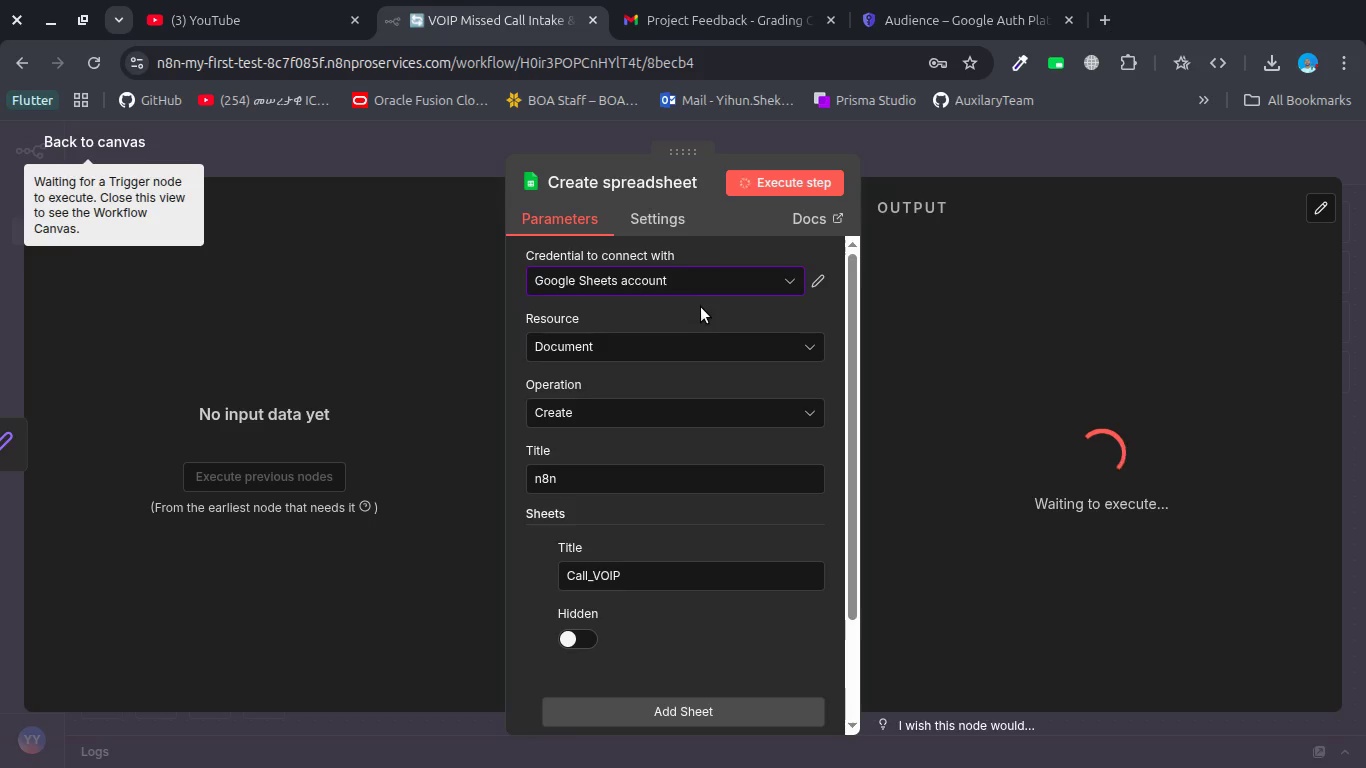 
double_click([1048, 472])
 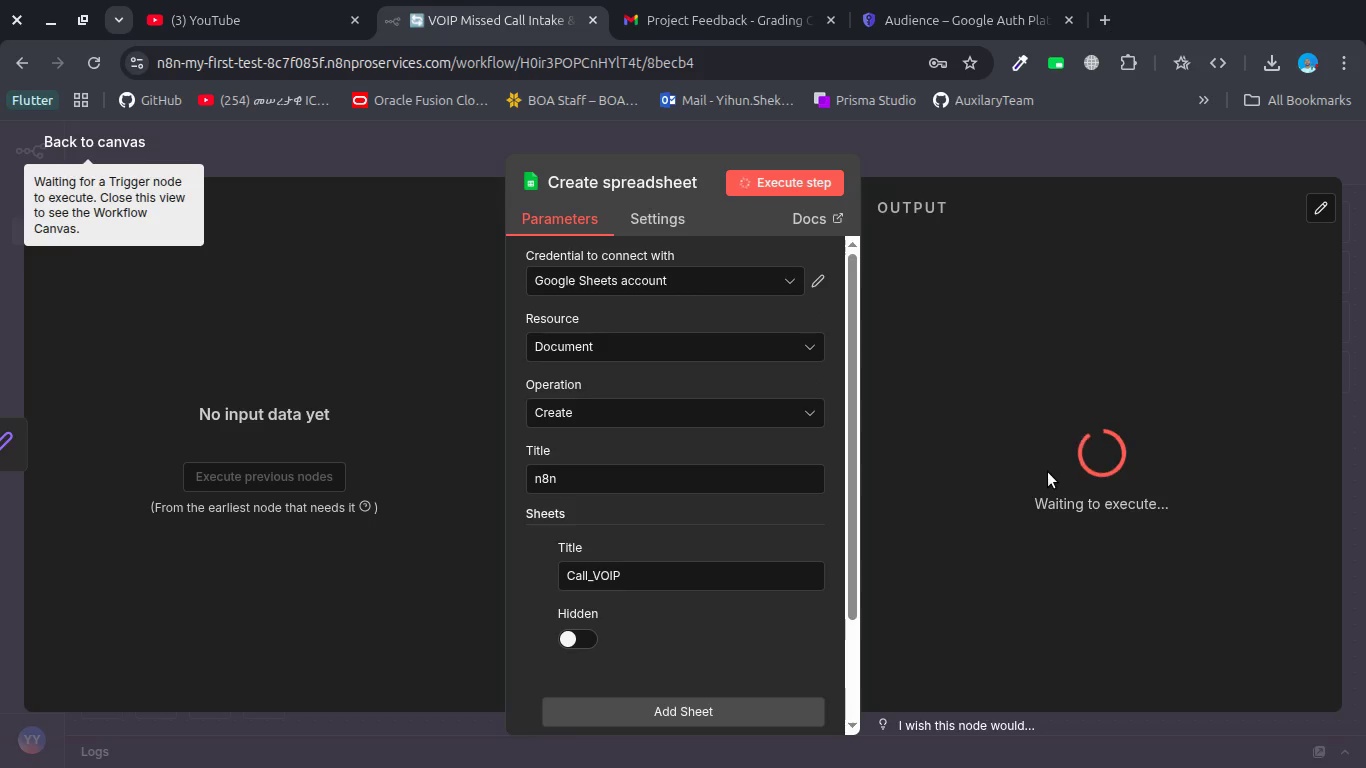 
left_click([1048, 472])
 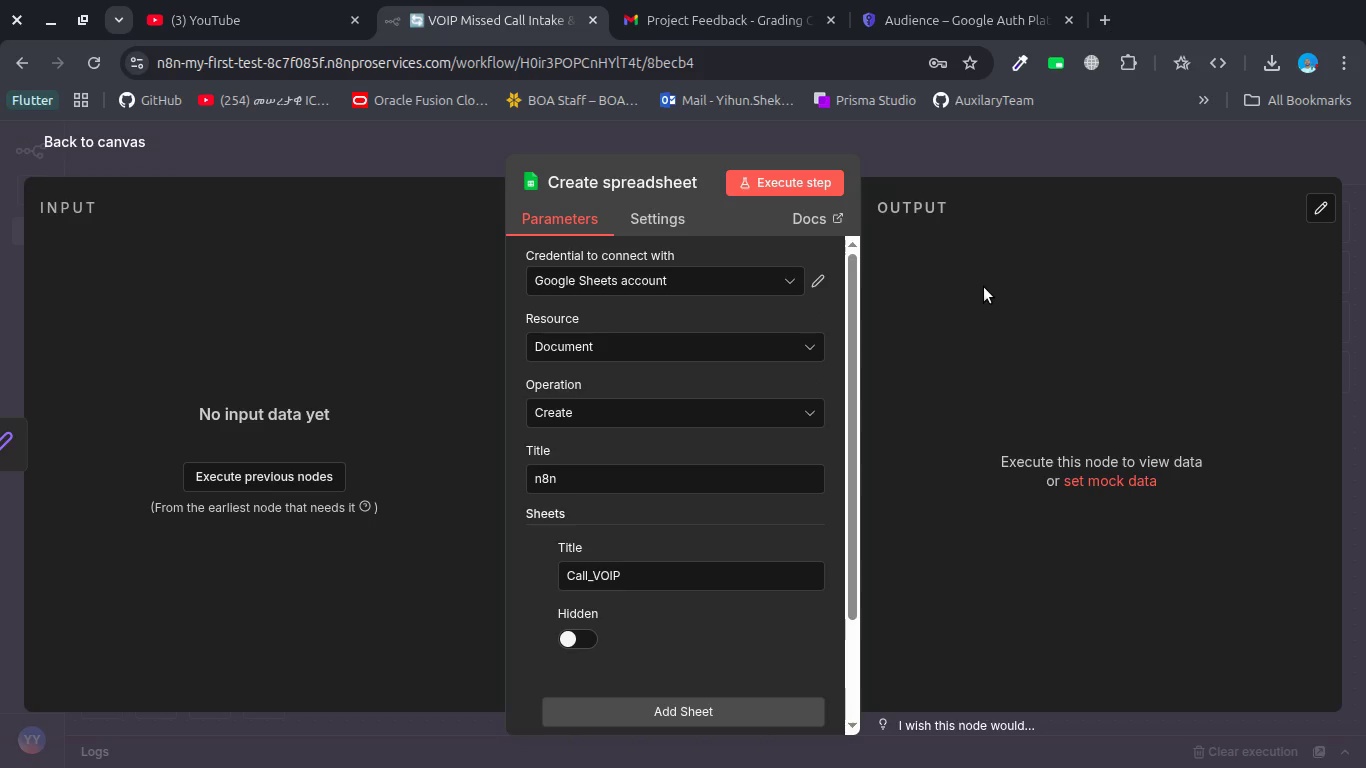 
left_click([817, 179])
 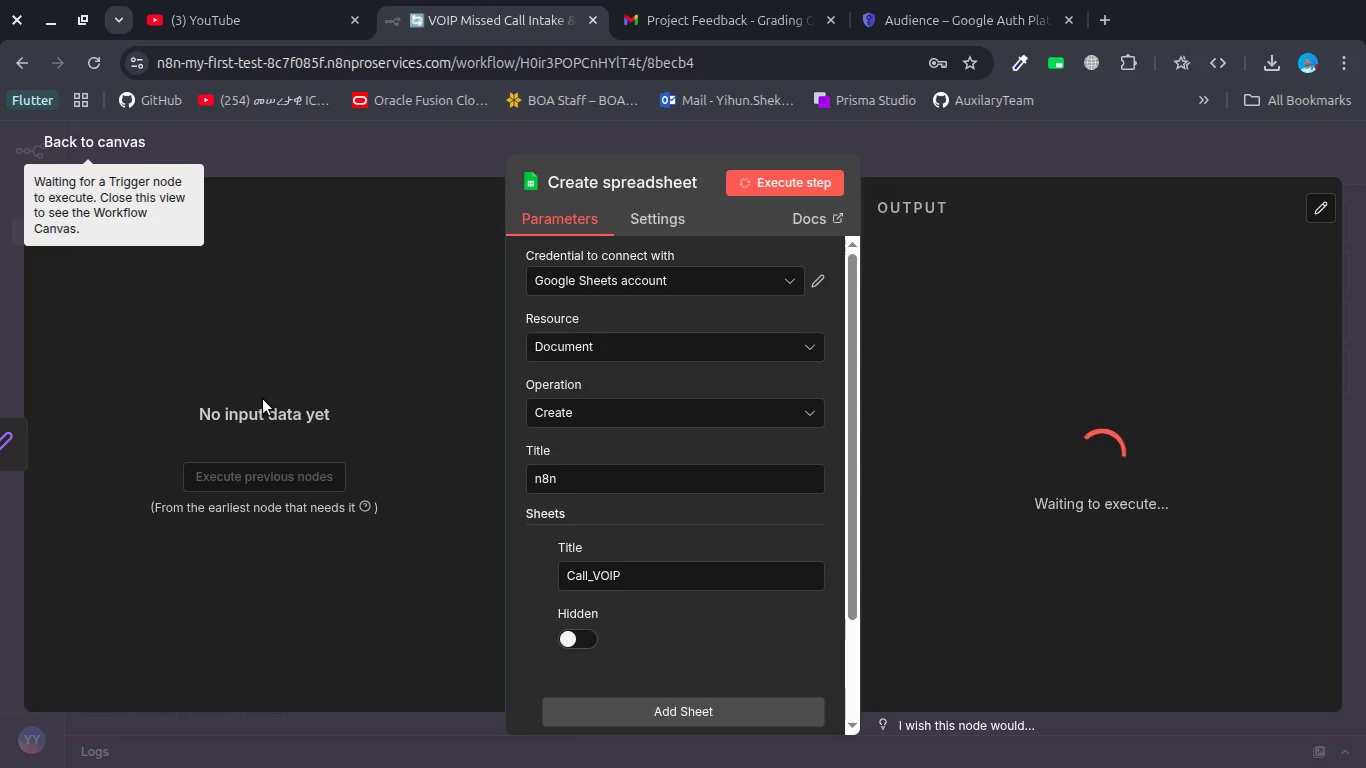 
wait(6.65)
 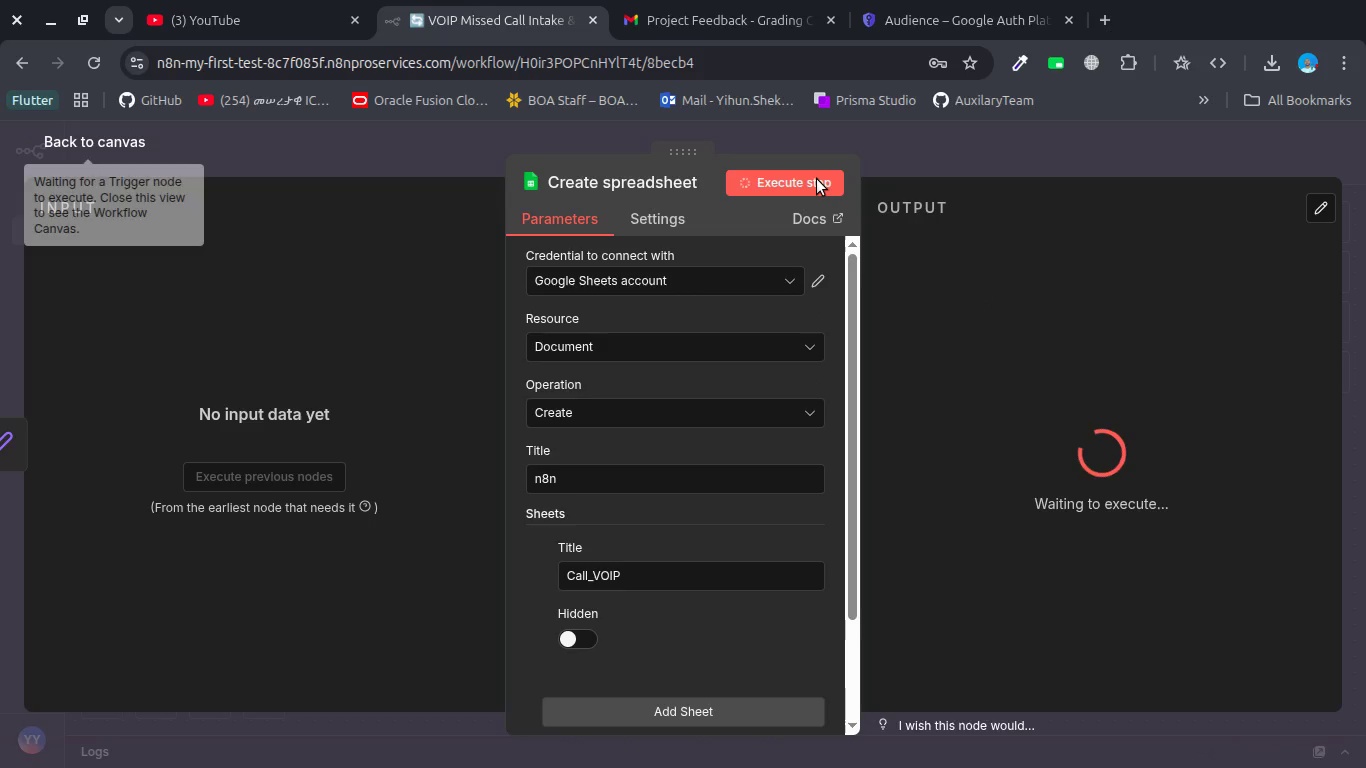 
left_click([372, 150])
 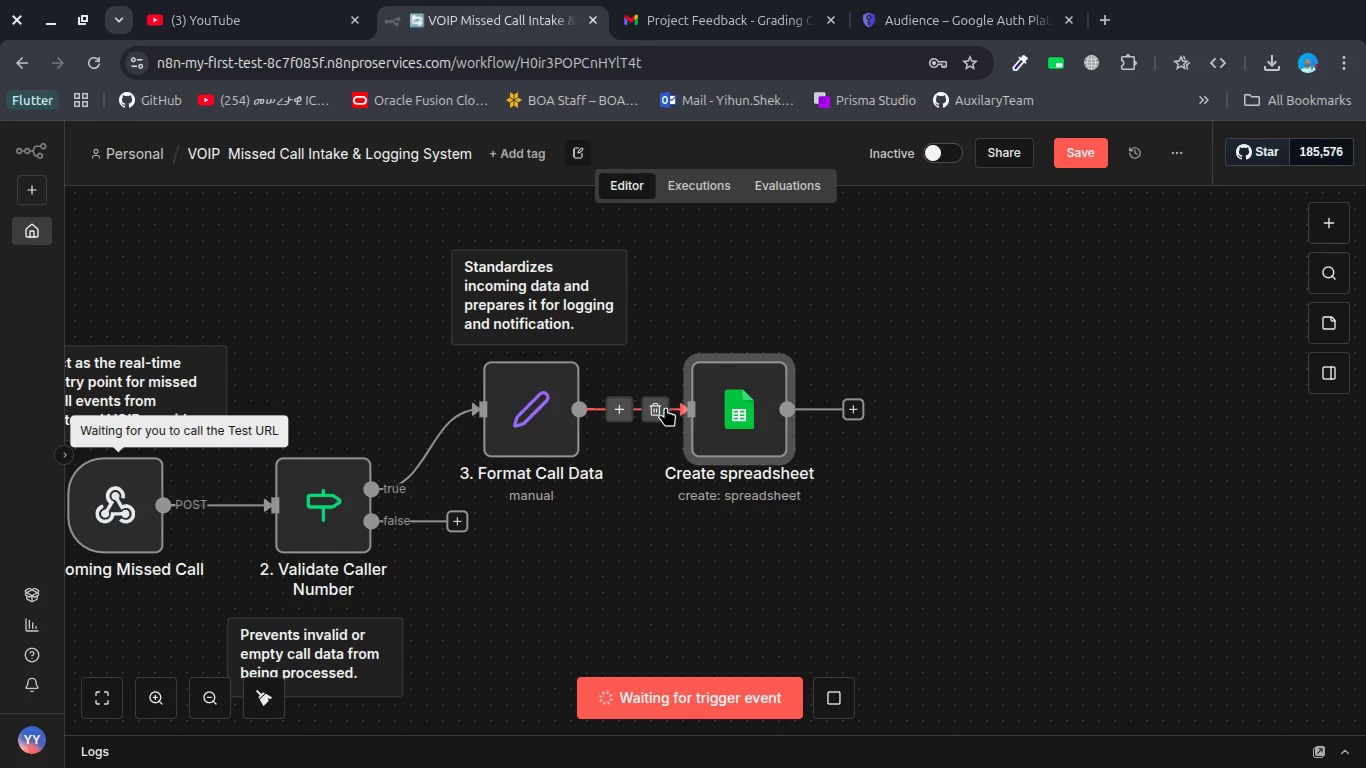 
left_click([657, 404])
 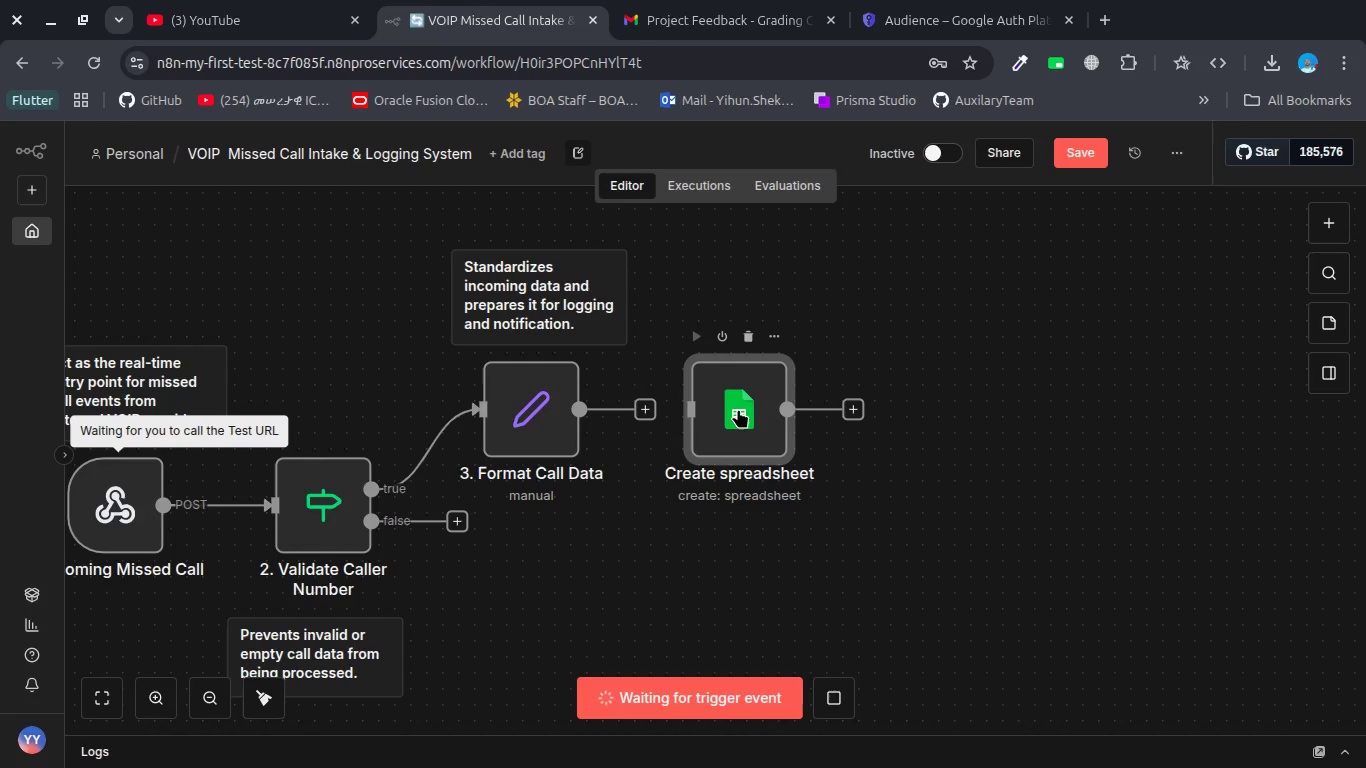 
double_click([738, 409])
 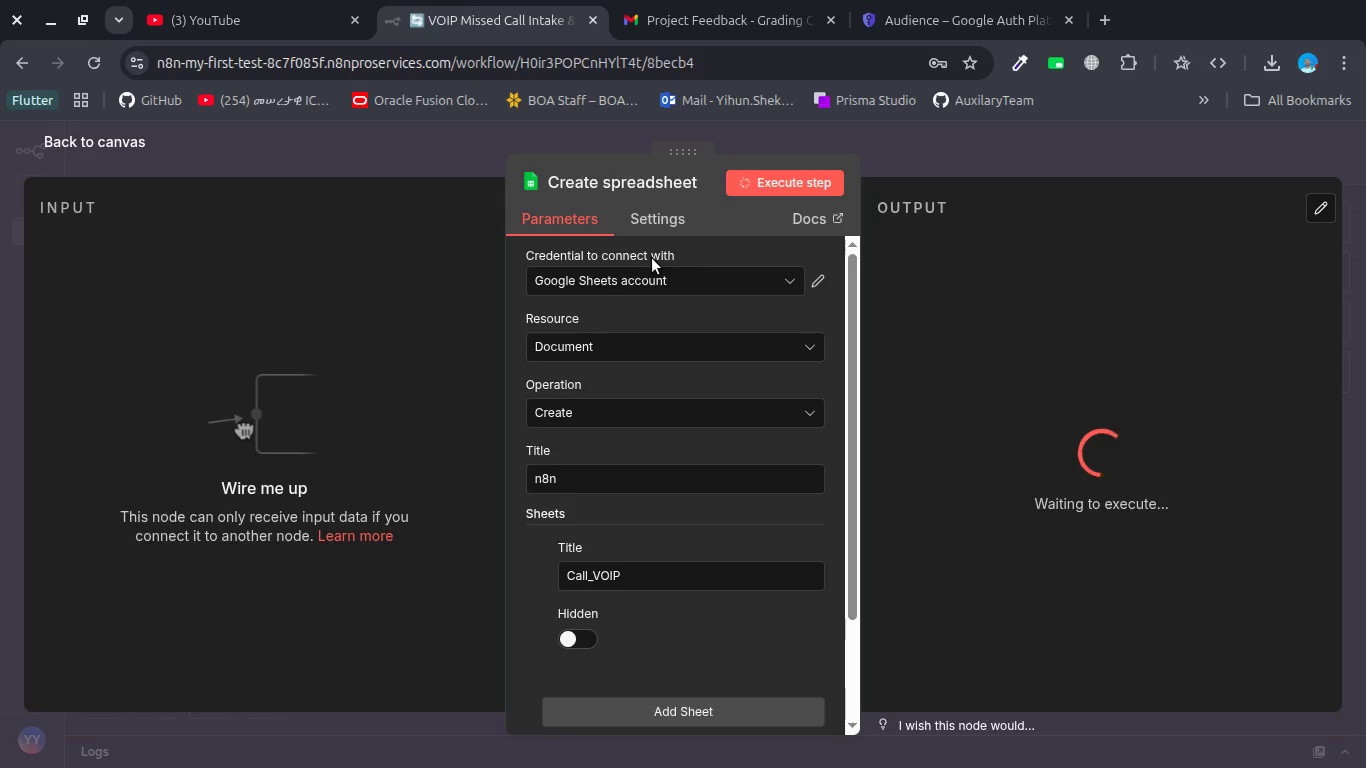 
wait(5.32)
 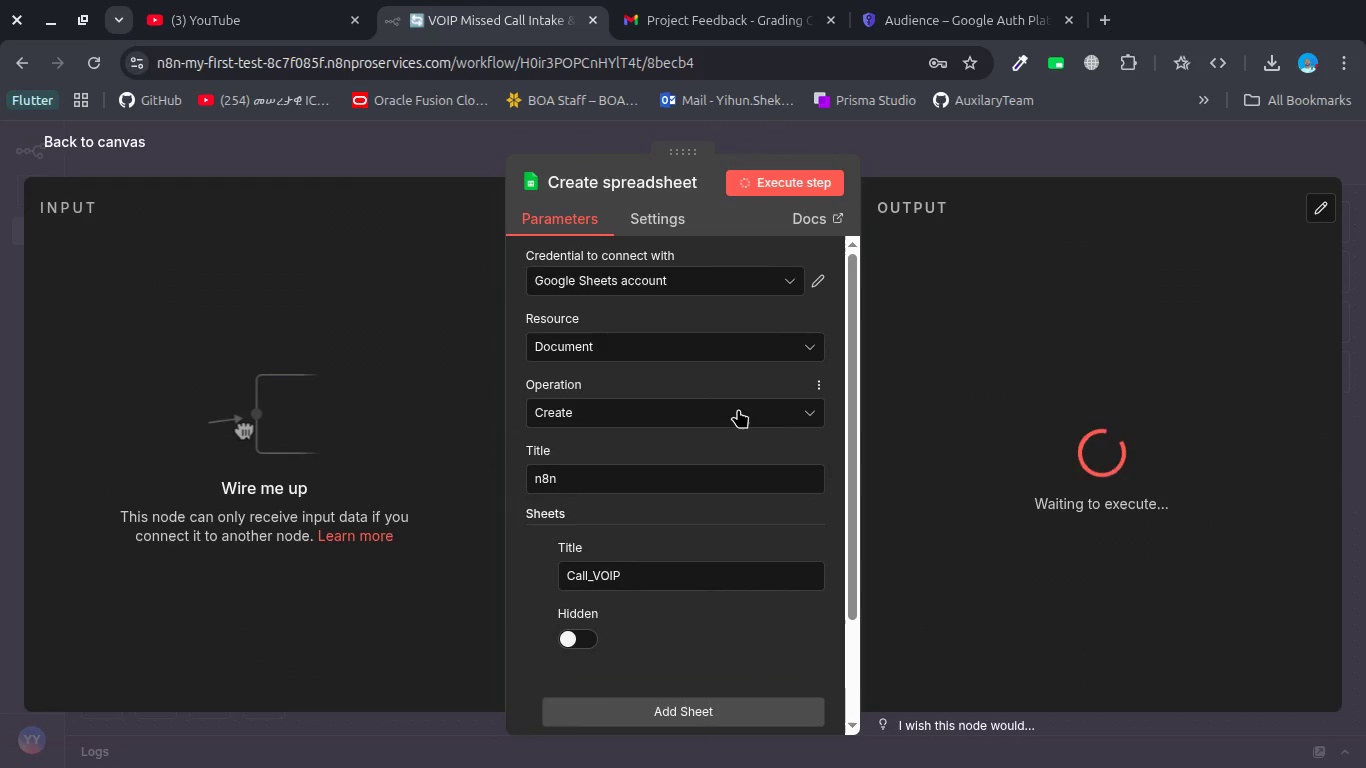 
left_click([762, 183])
 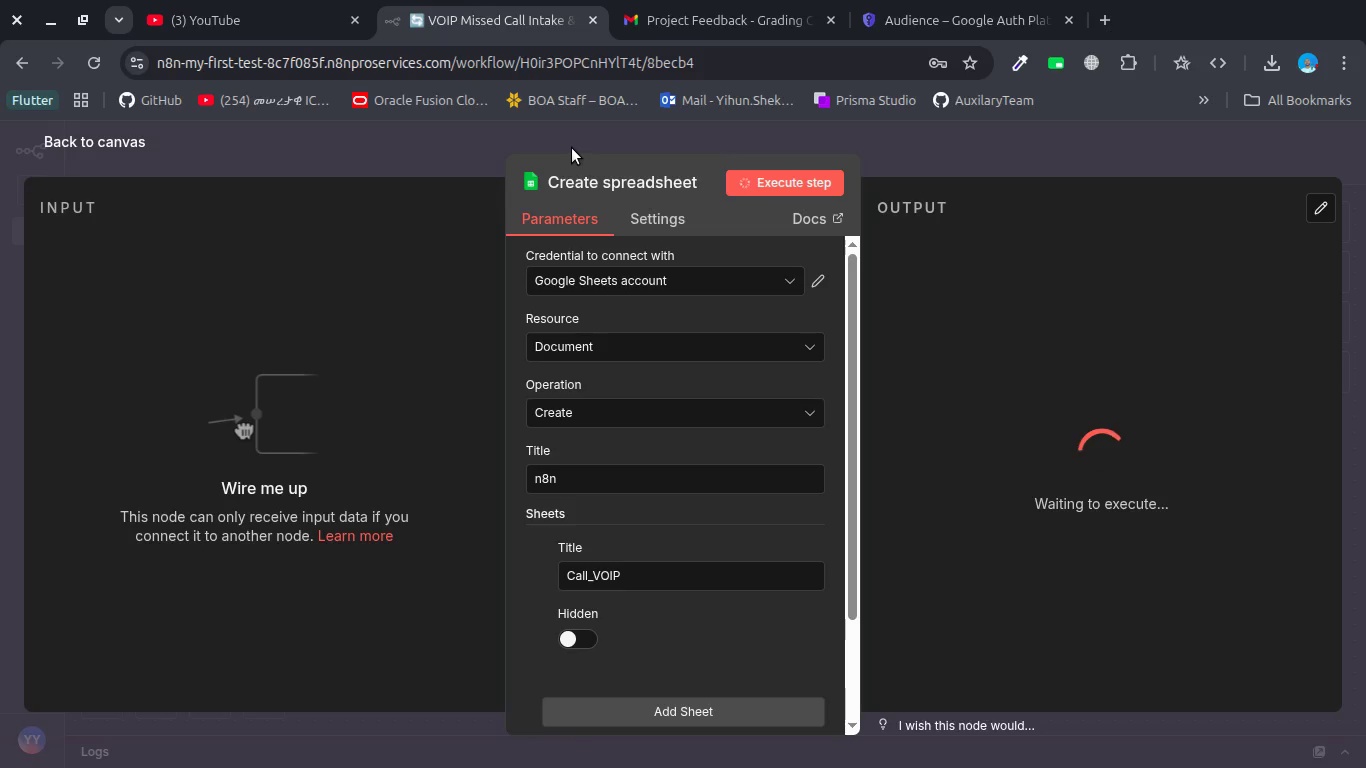 
left_click([572, 146])
 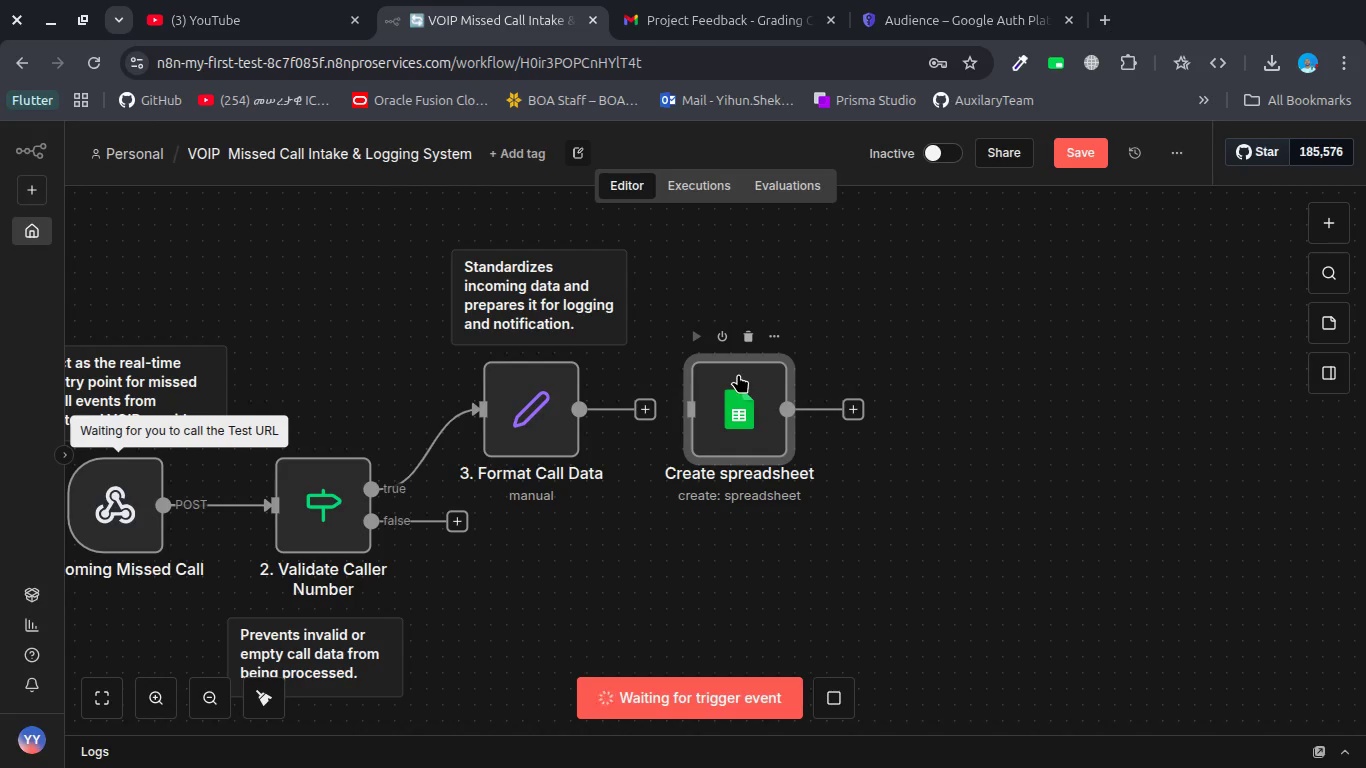 
left_click_drag(start_coordinate=[753, 428], to_coordinate=[876, 520])
 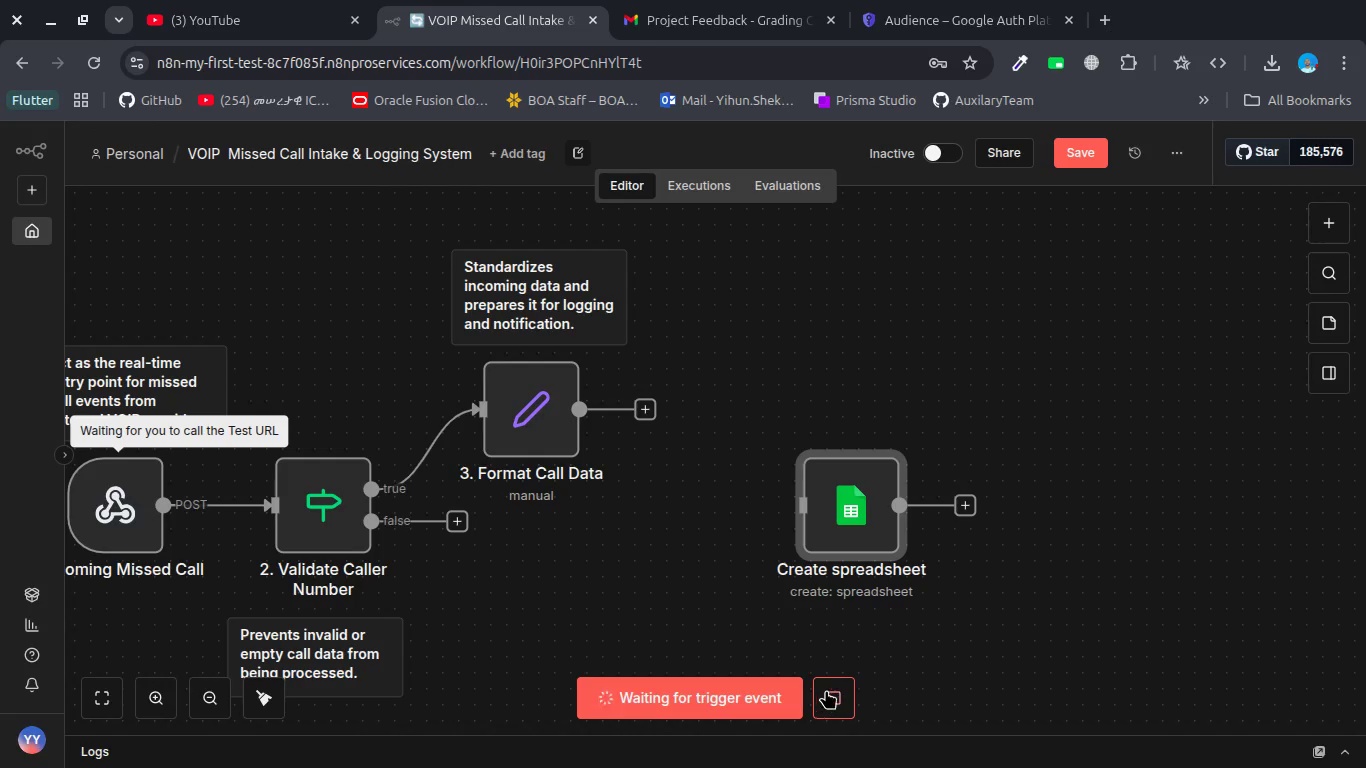 
left_click([831, 687])
 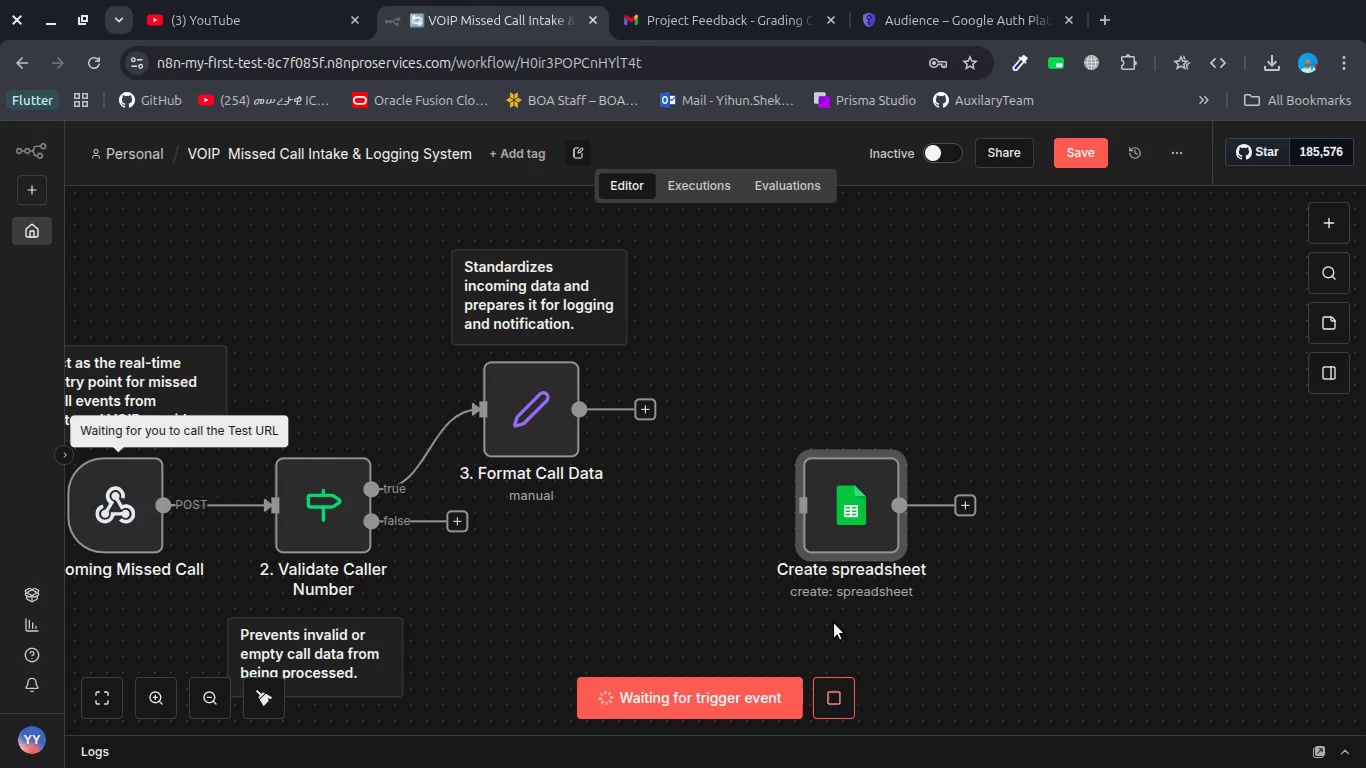 
mouse_move([813, 518])
 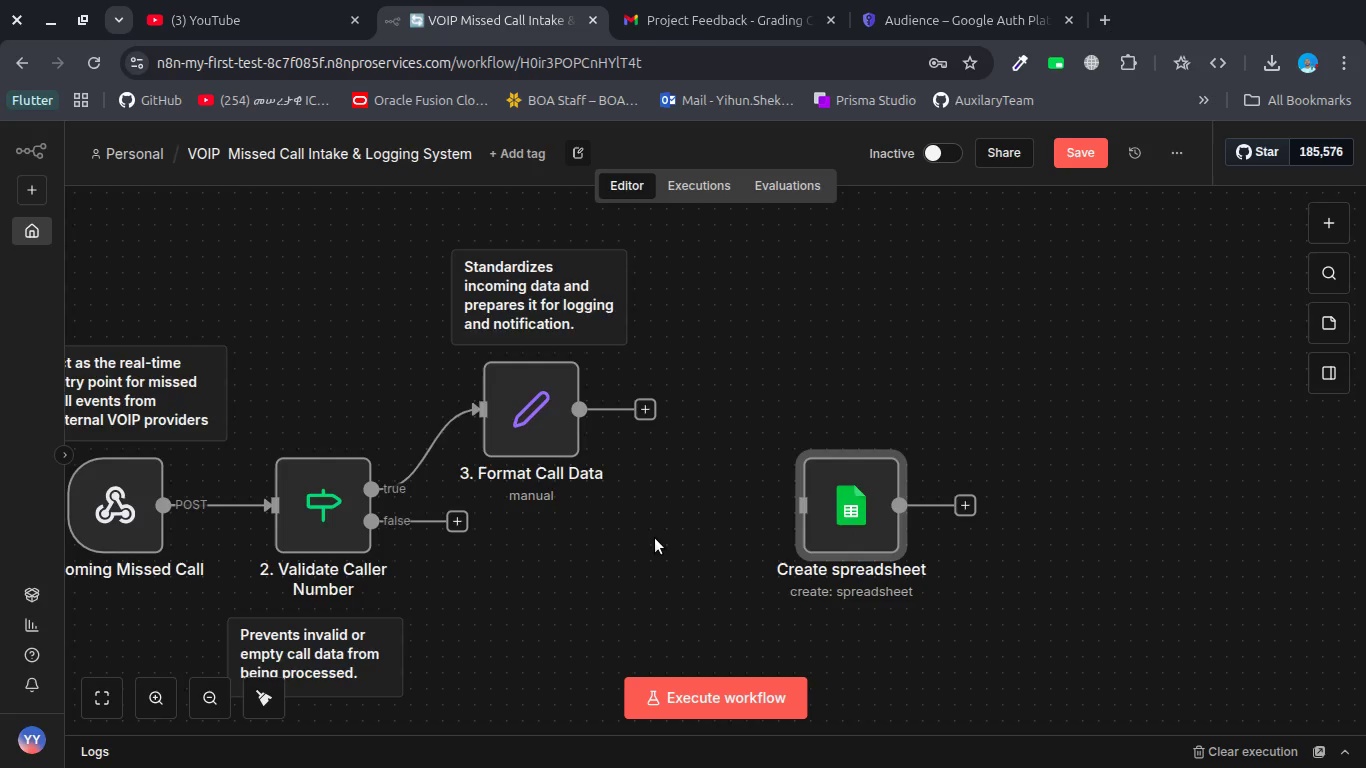 
scroll: coordinate [655, 538], scroll_direction: up, amount: 2.0
 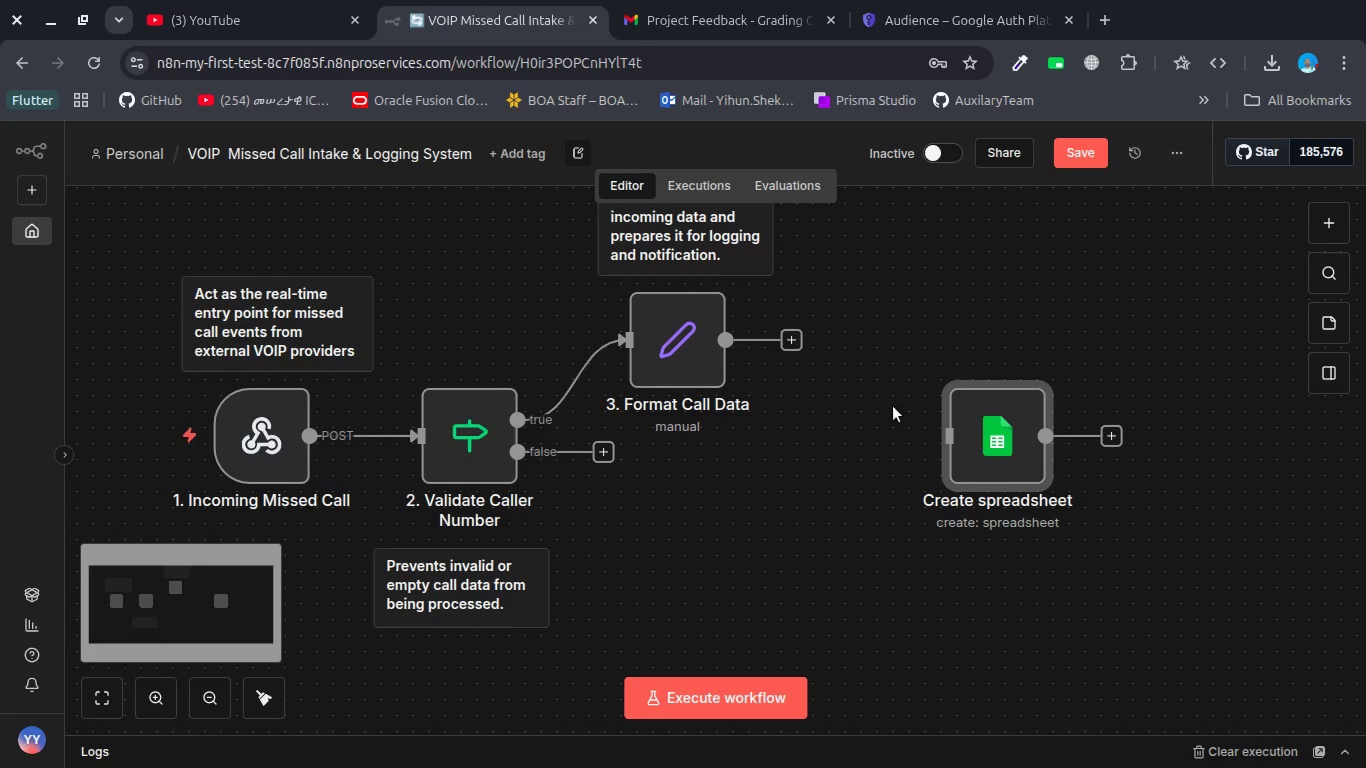 
double_click([981, 446])
 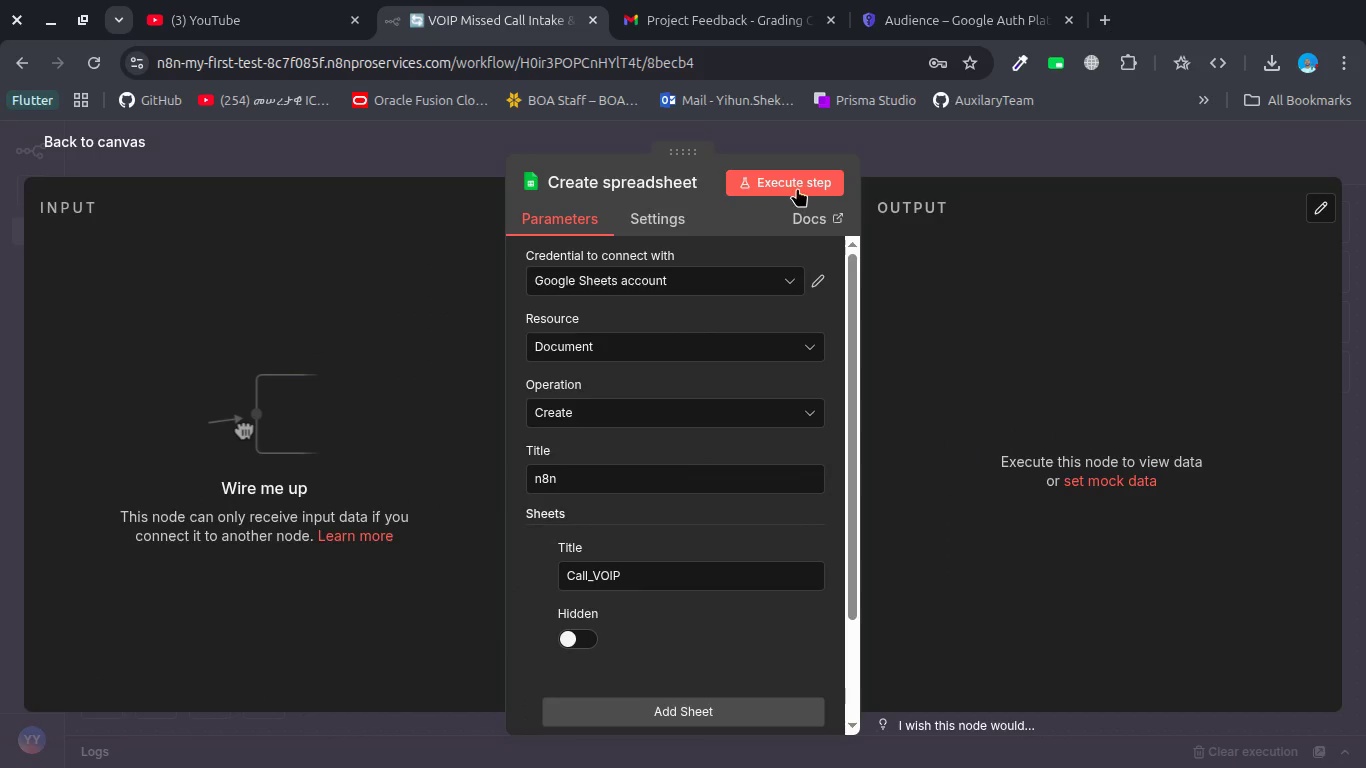 
left_click([794, 177])
 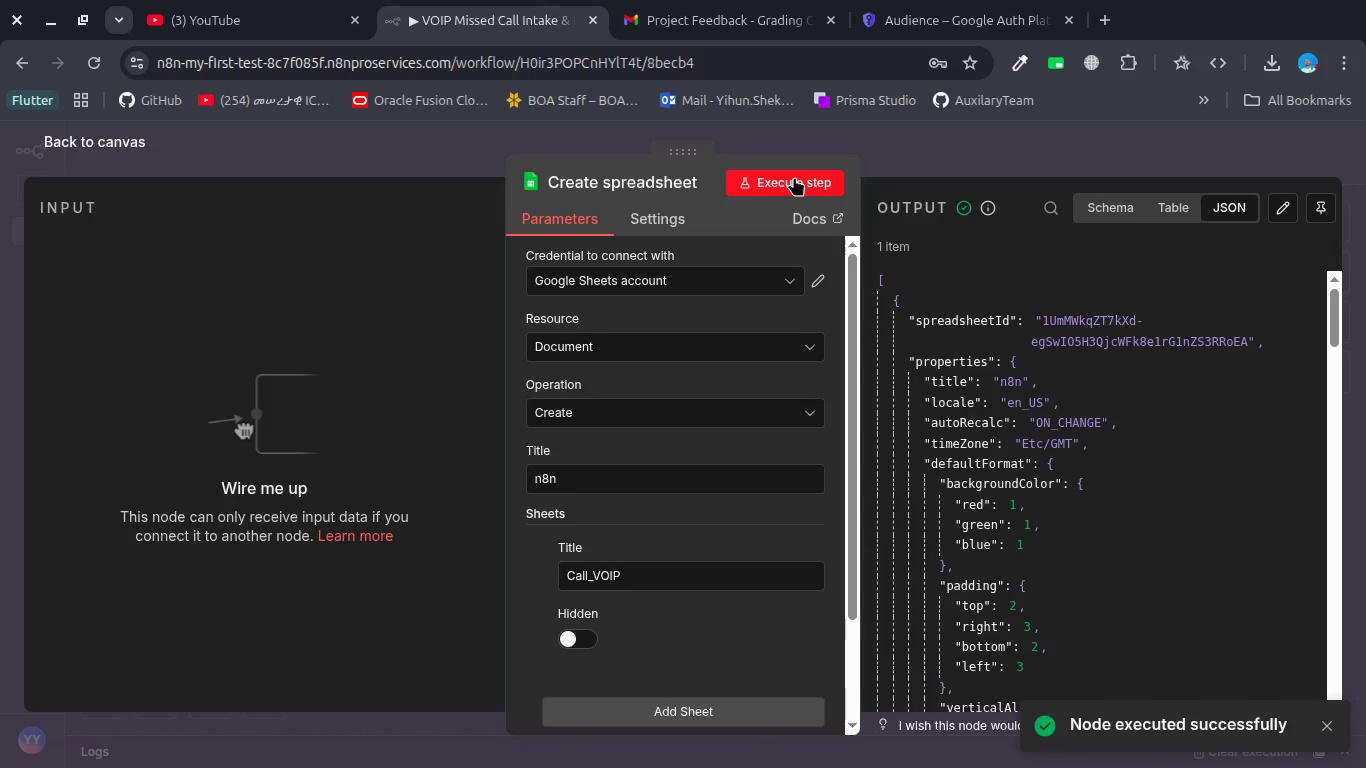 
wait(5.7)
 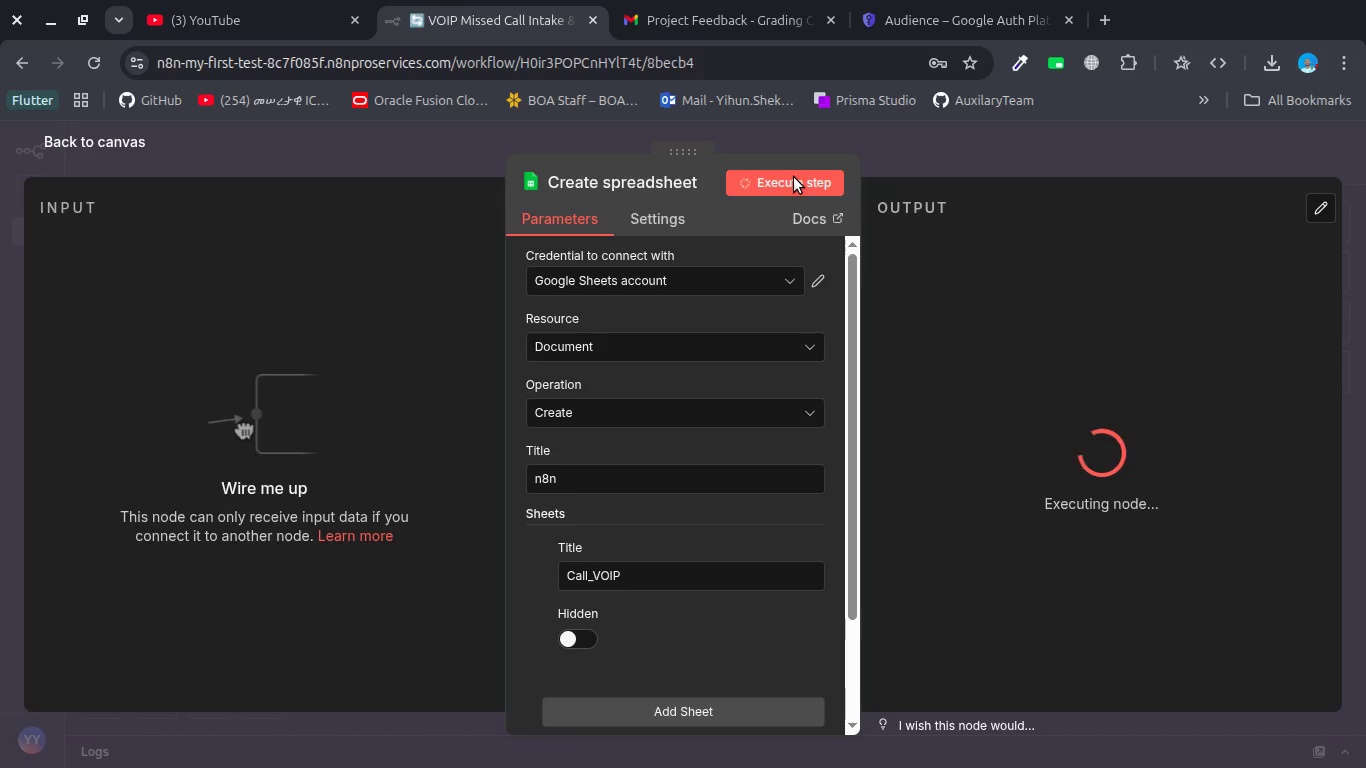 
scroll: coordinate [1064, 460], scroll_direction: down, amount: 5.0
 